 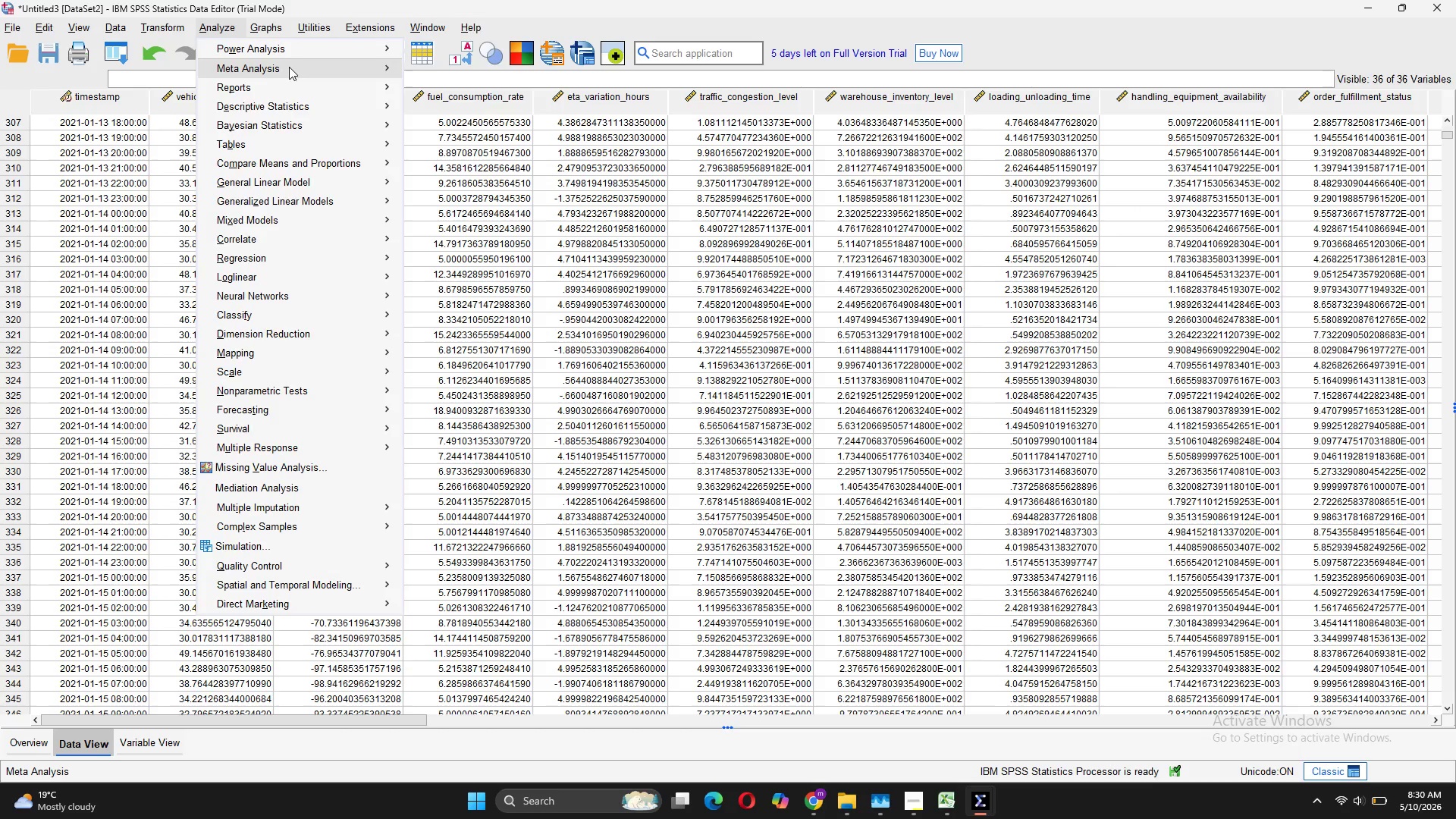 
mouse_move([307, 151])
 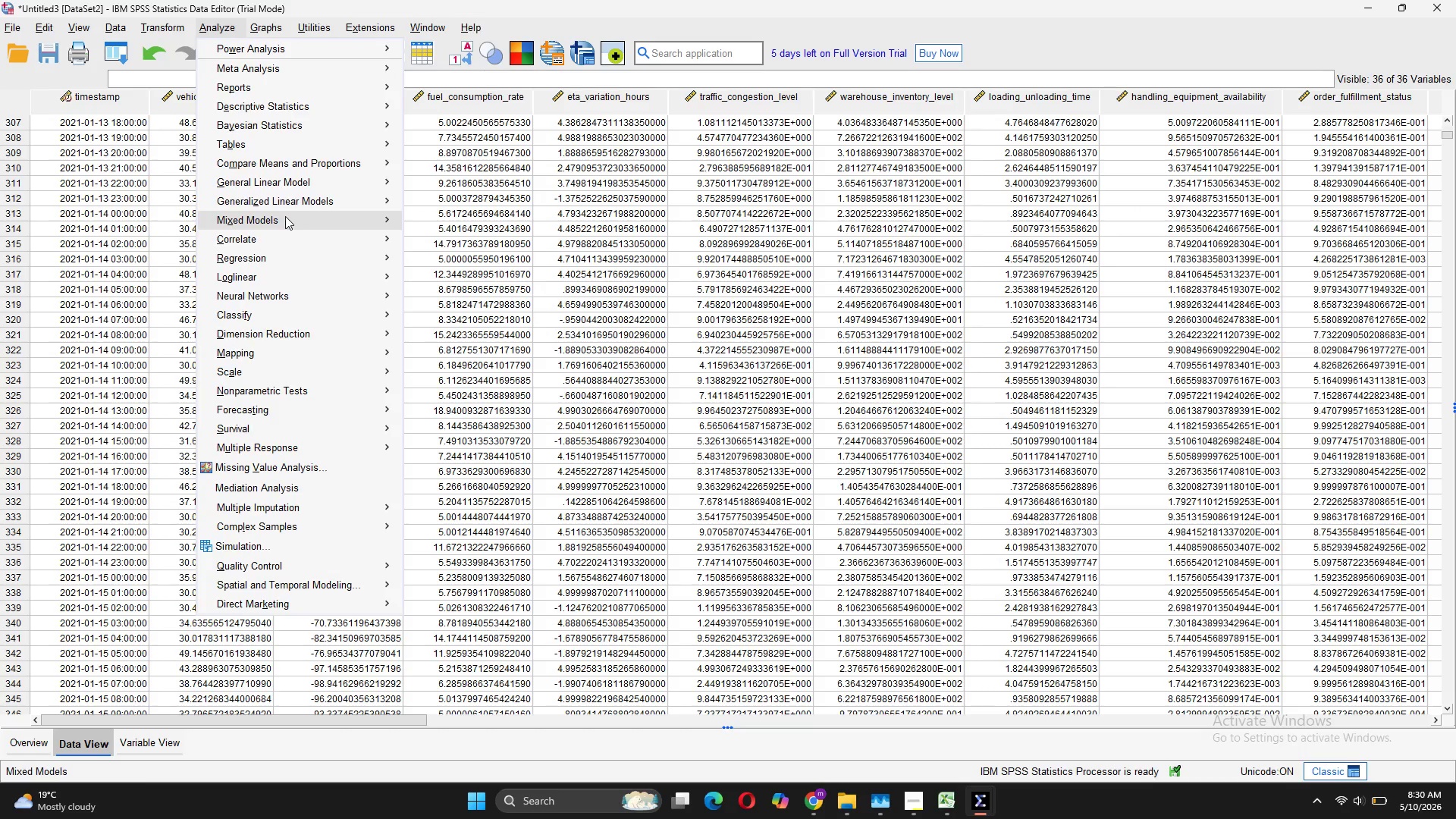 
mouse_move([304, 165])
 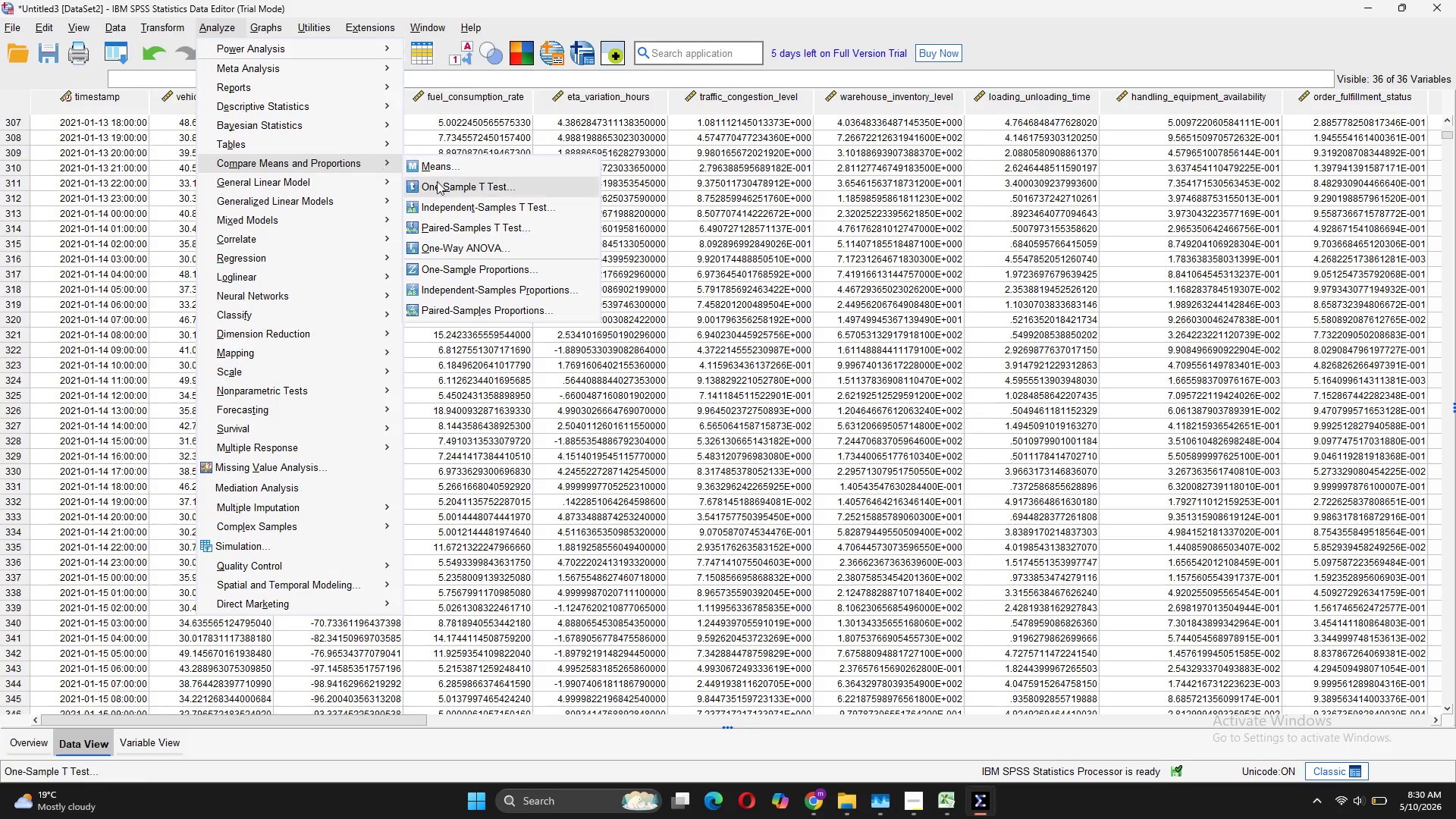 
left_click([450, 206])
 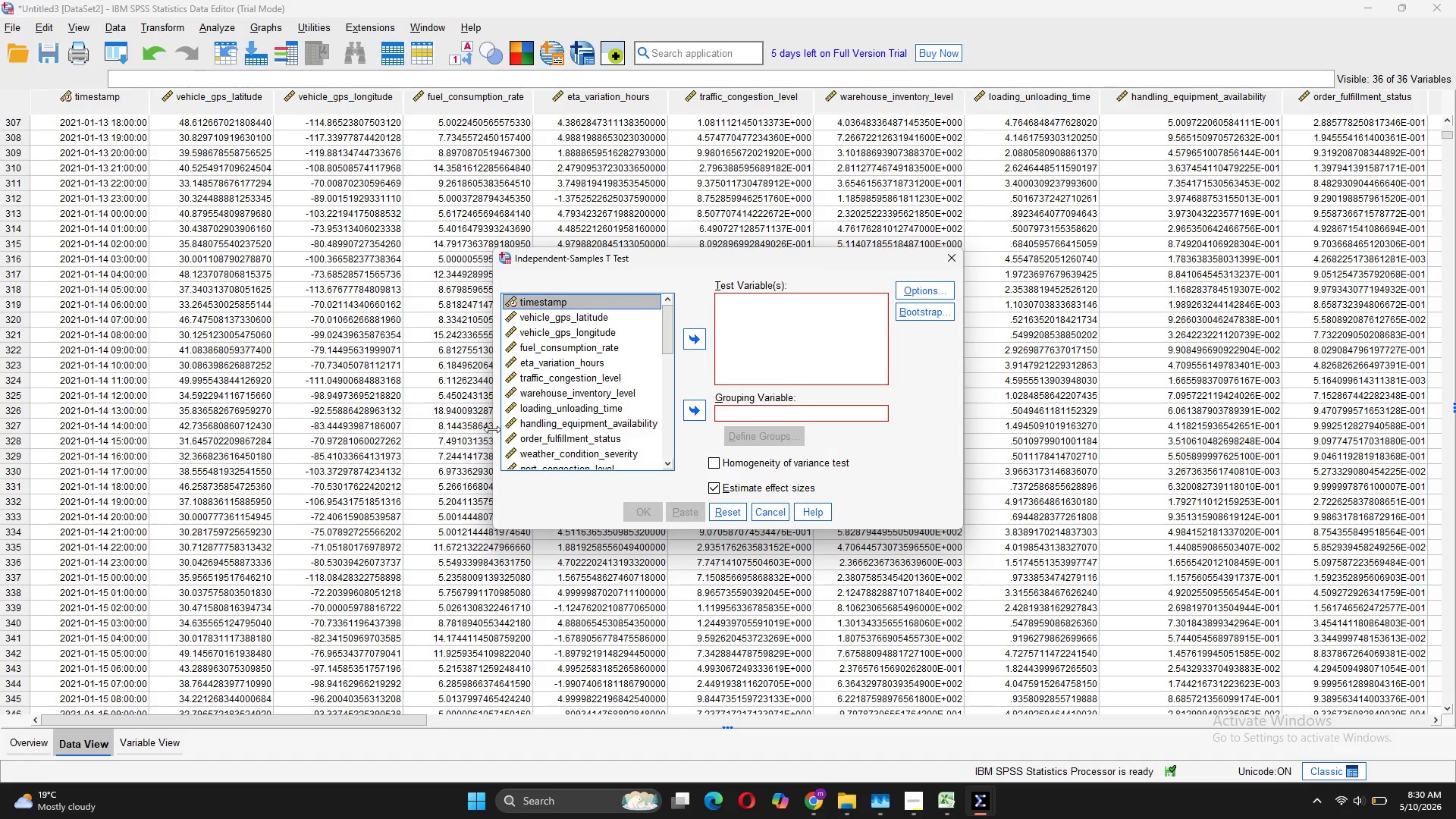 
wait(5.72)
 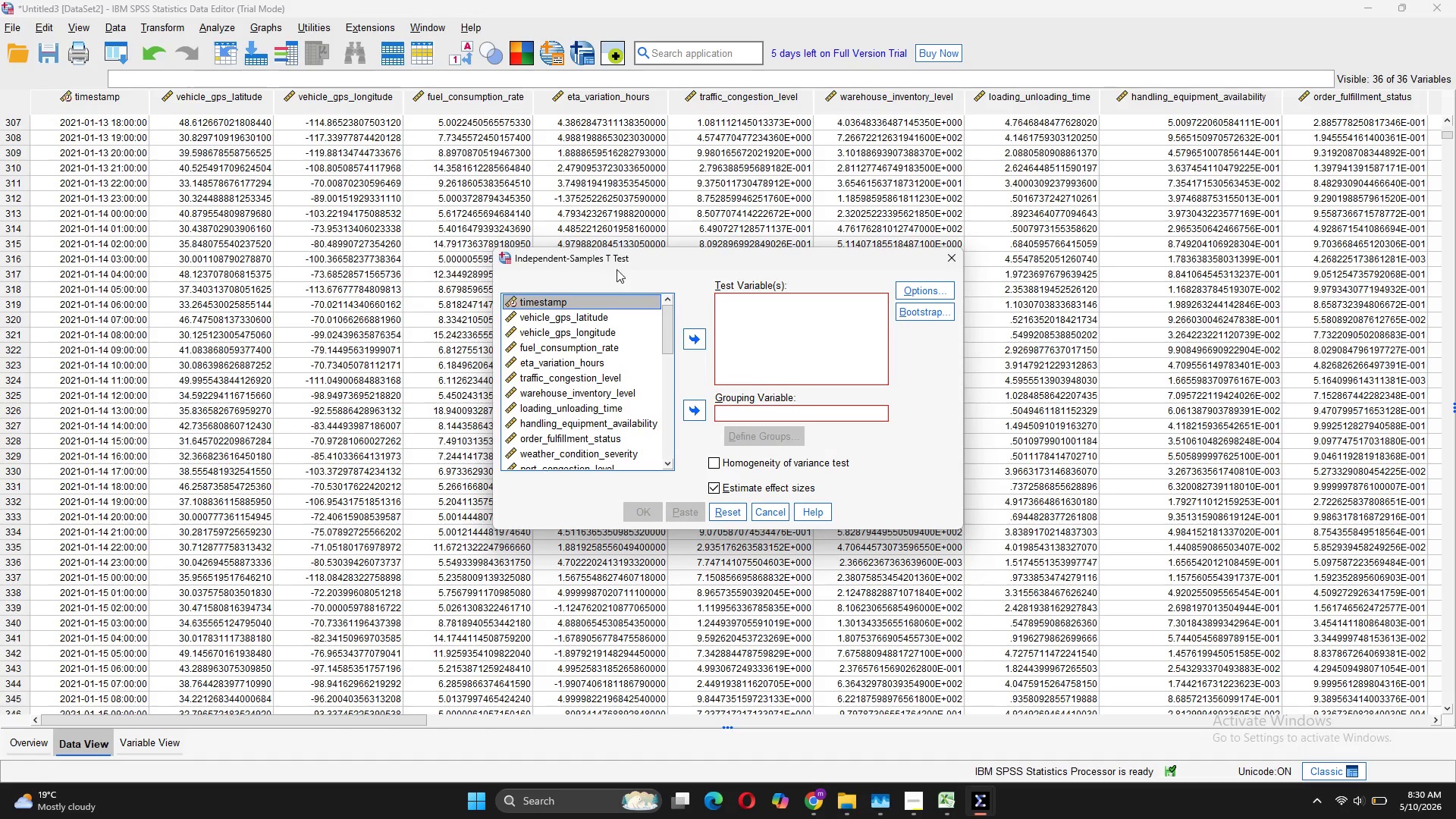 
scroll: coordinate [554, 426], scroll_direction: down, amount: 14.0
 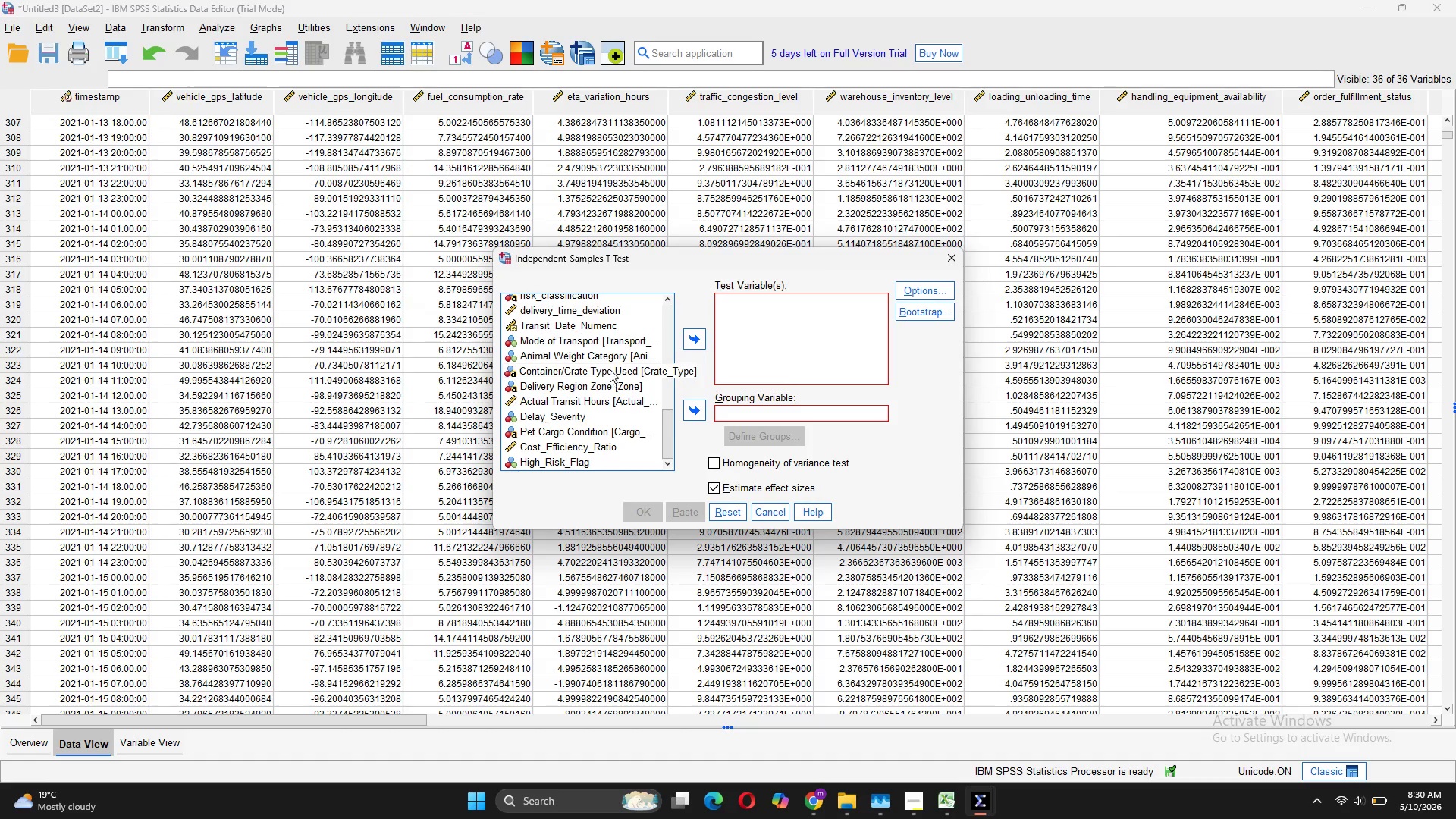 
left_click([615, 353])
 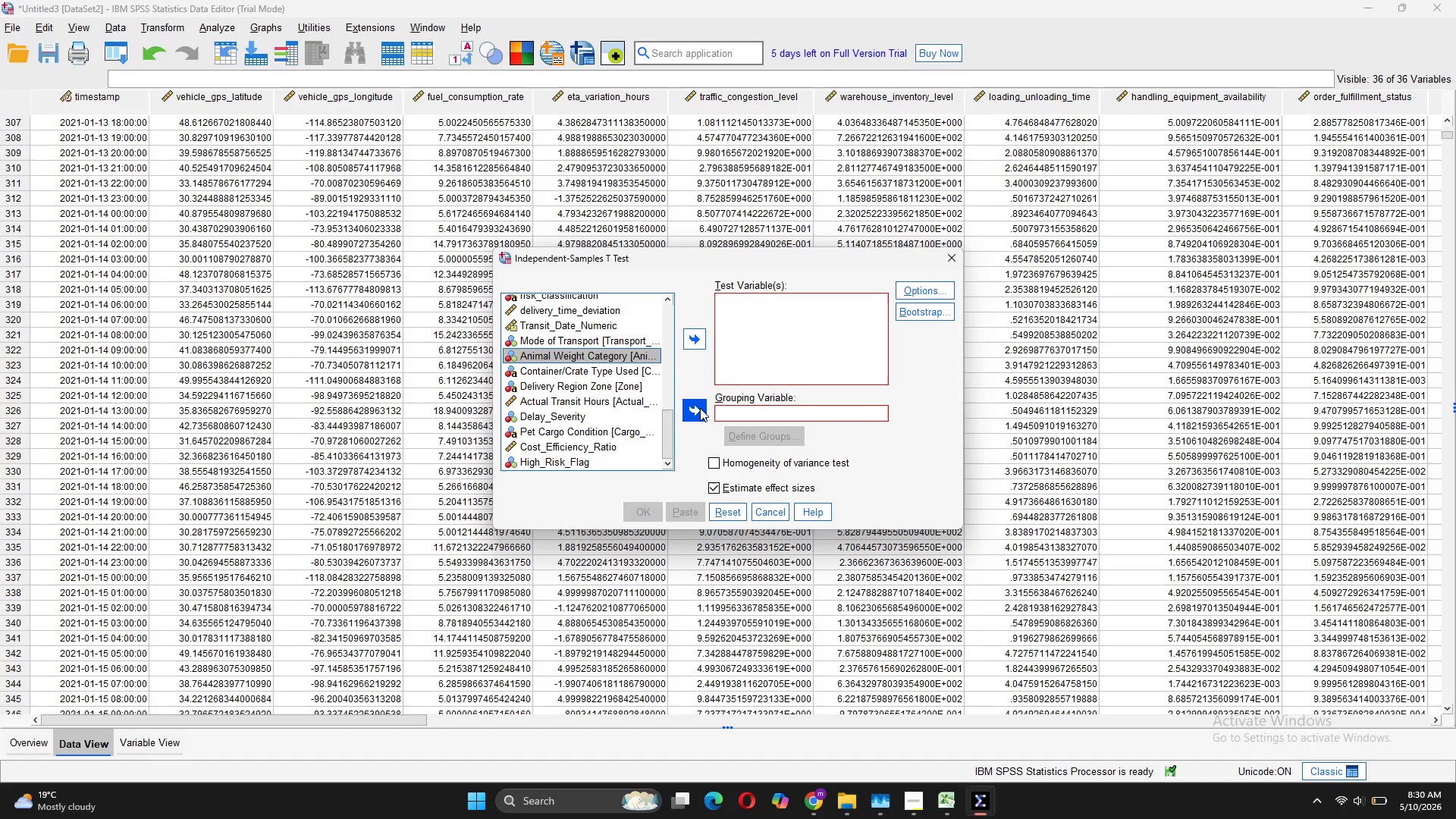 
left_click([699, 408])
 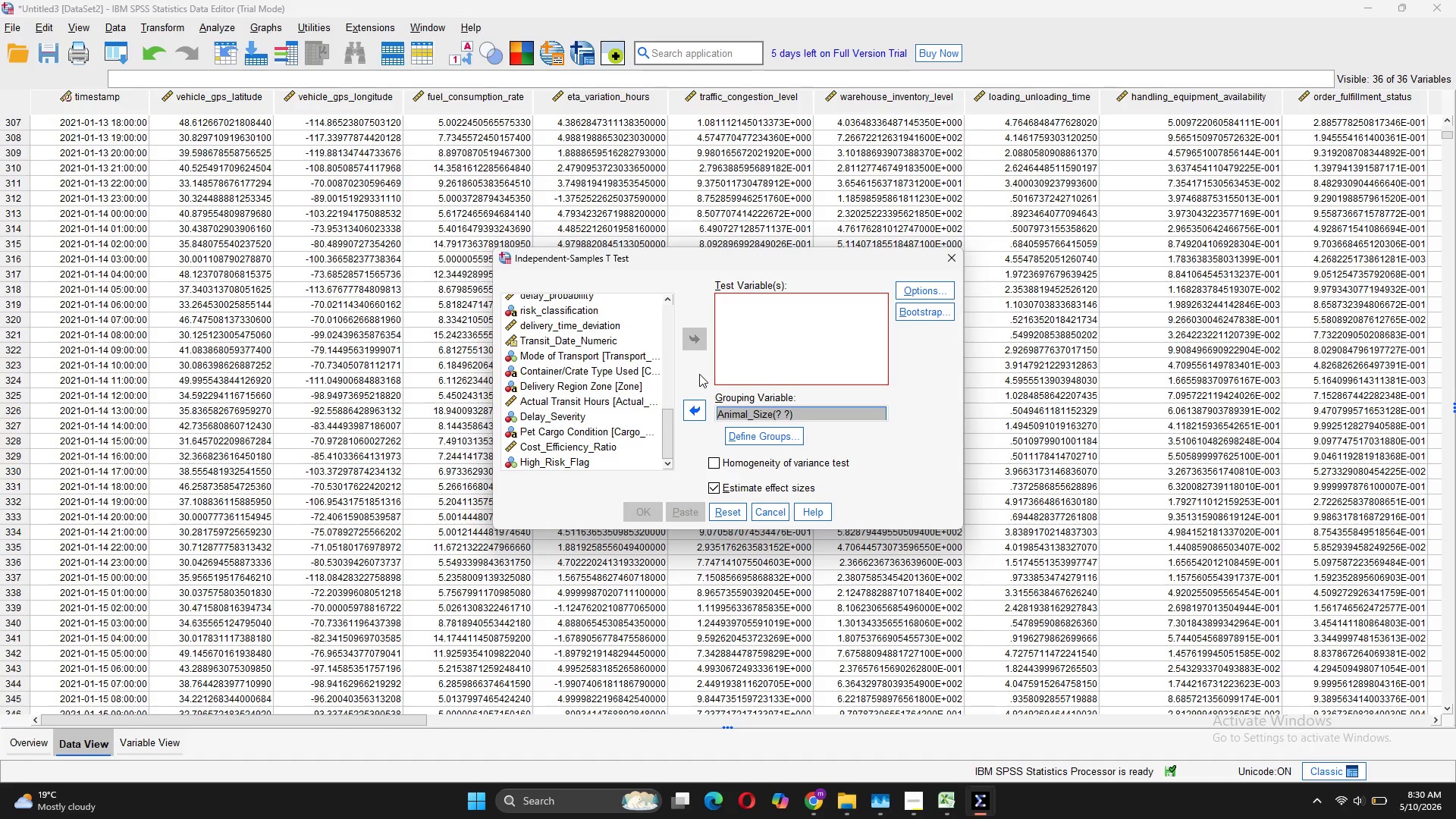 
wait(13.28)
 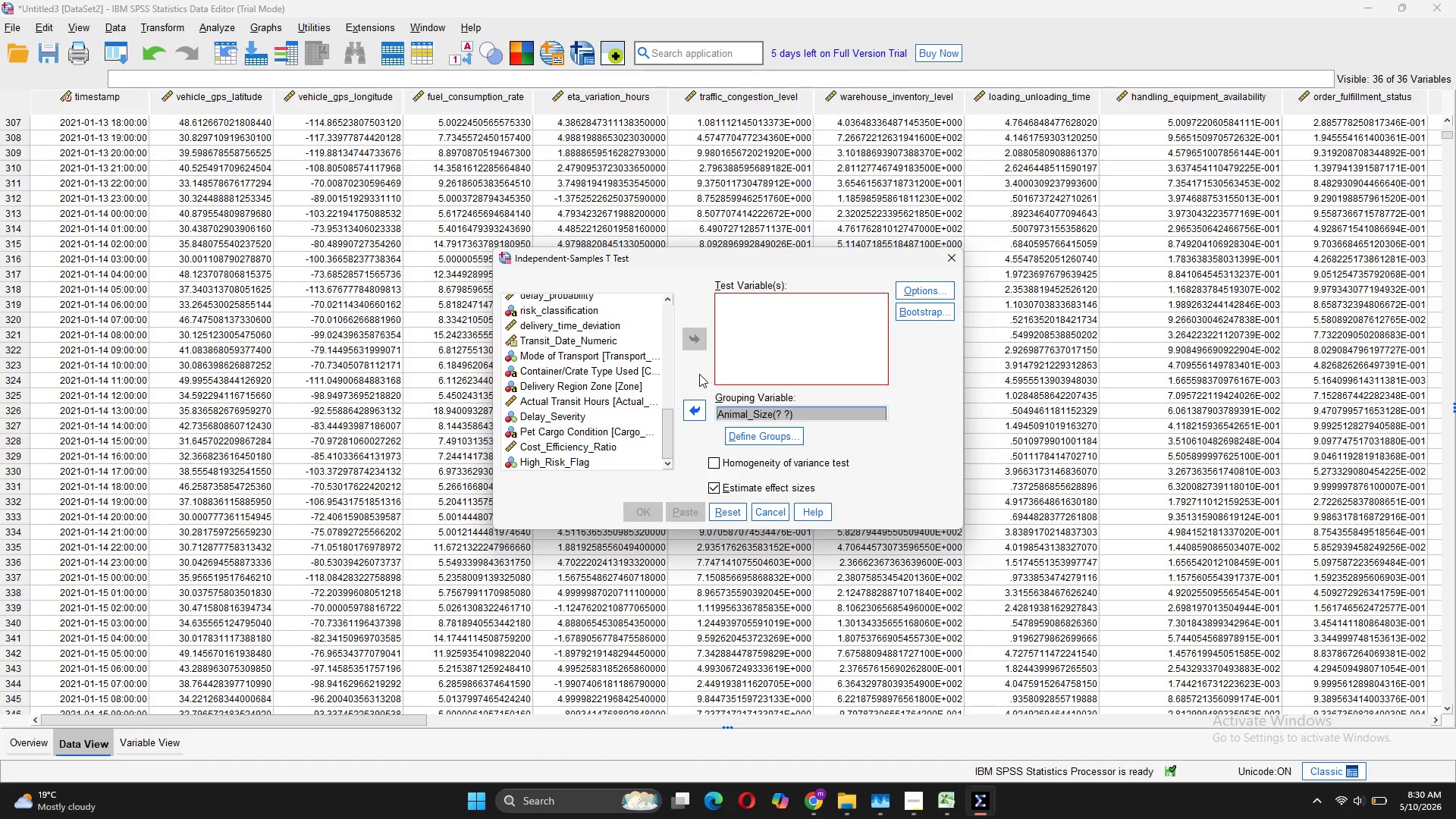 
left_click([764, 438])
 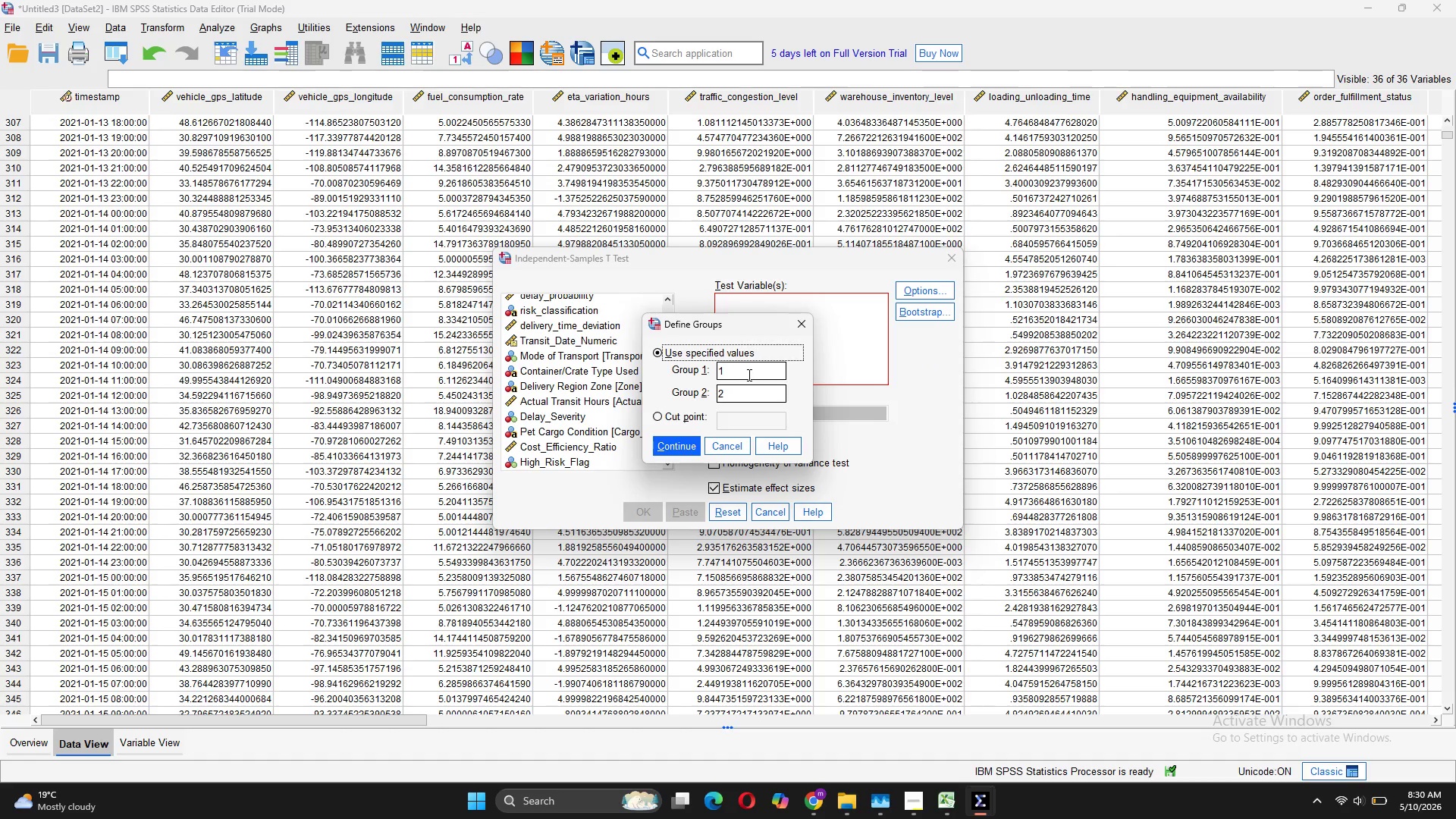 
left_click([729, 393])
 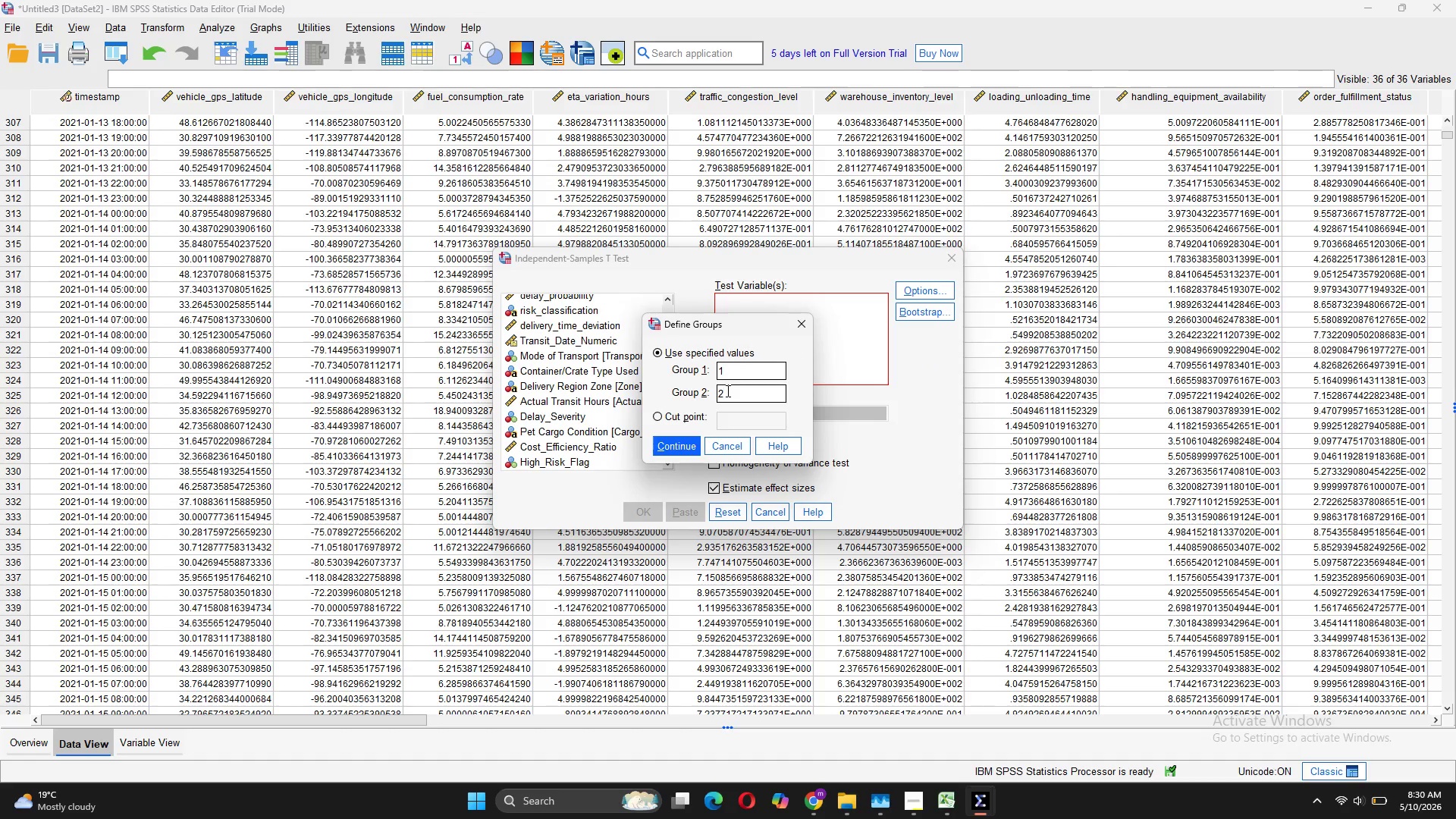 
key(Backspace)
 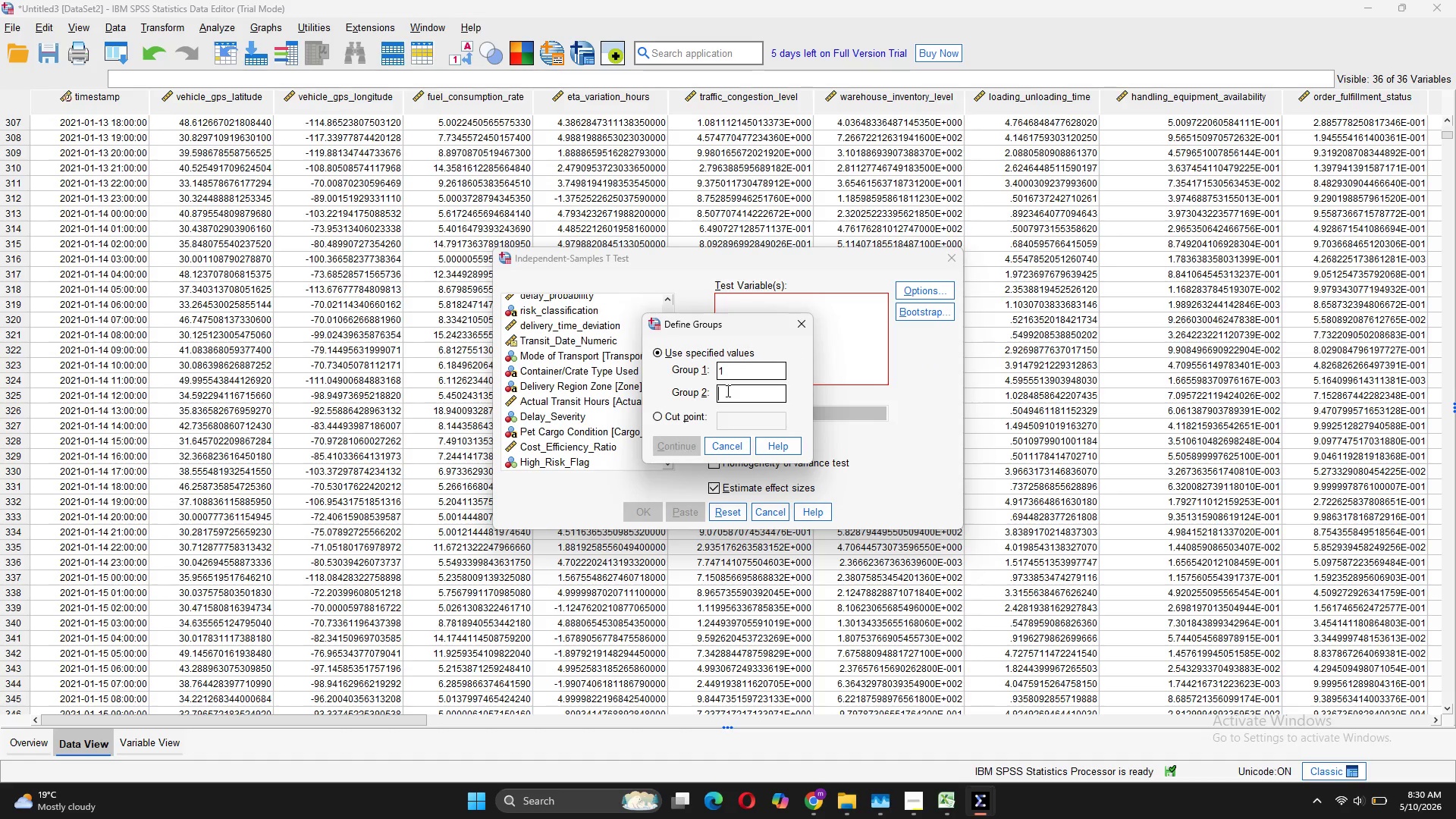 
key(3)
 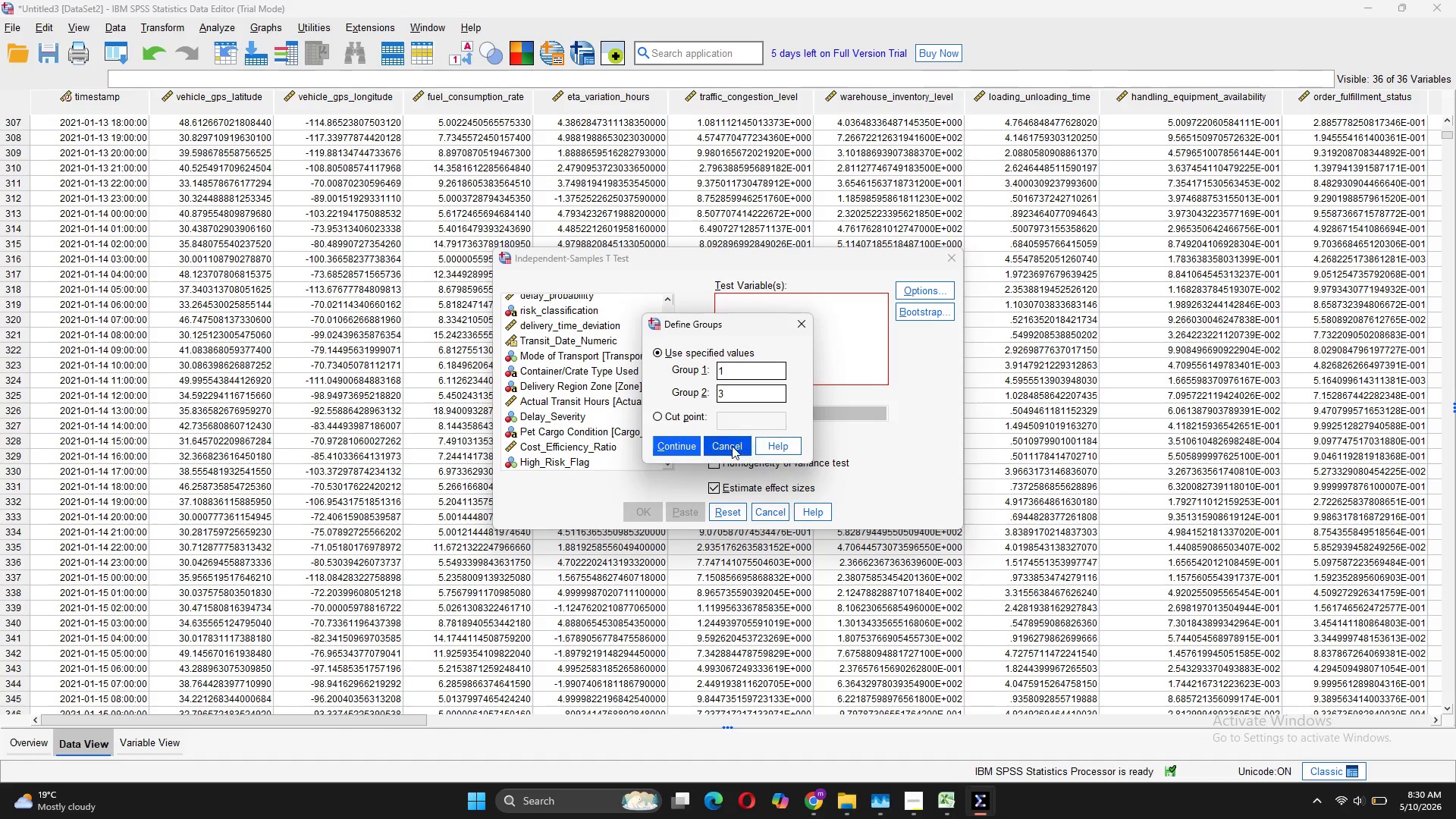 
left_click([689, 449])
 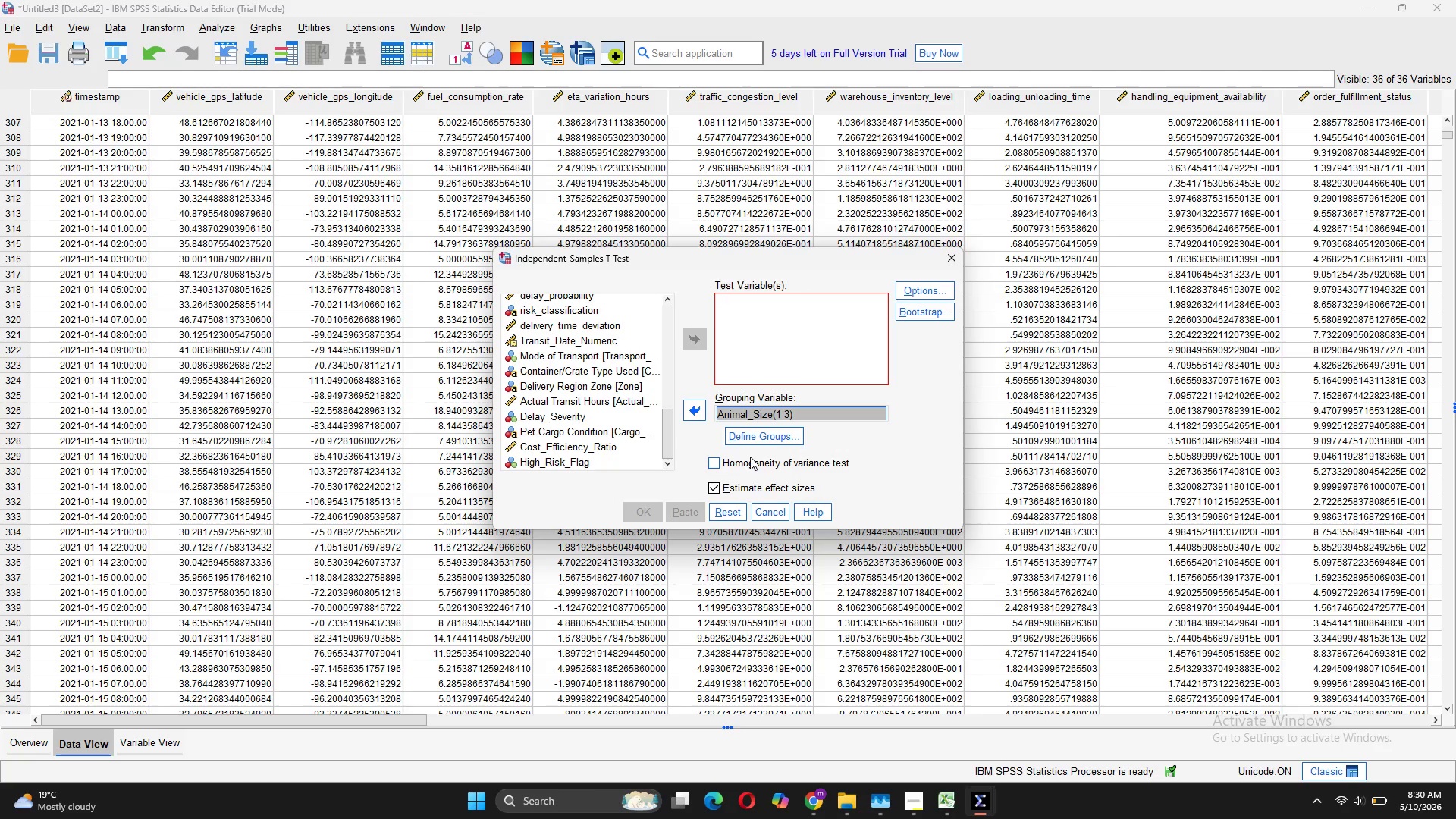 
wait(14.91)
 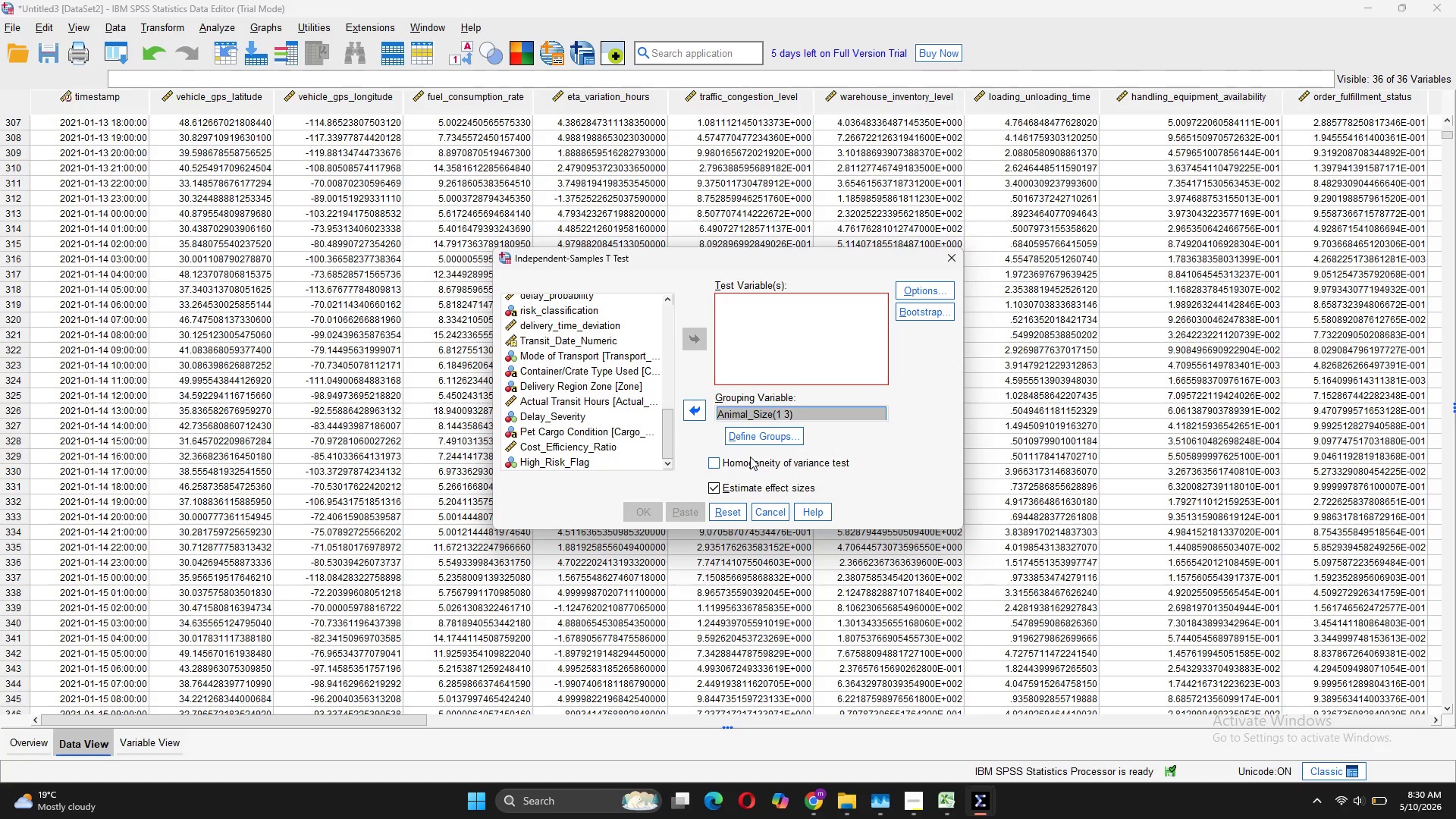 
left_click([923, 437])
 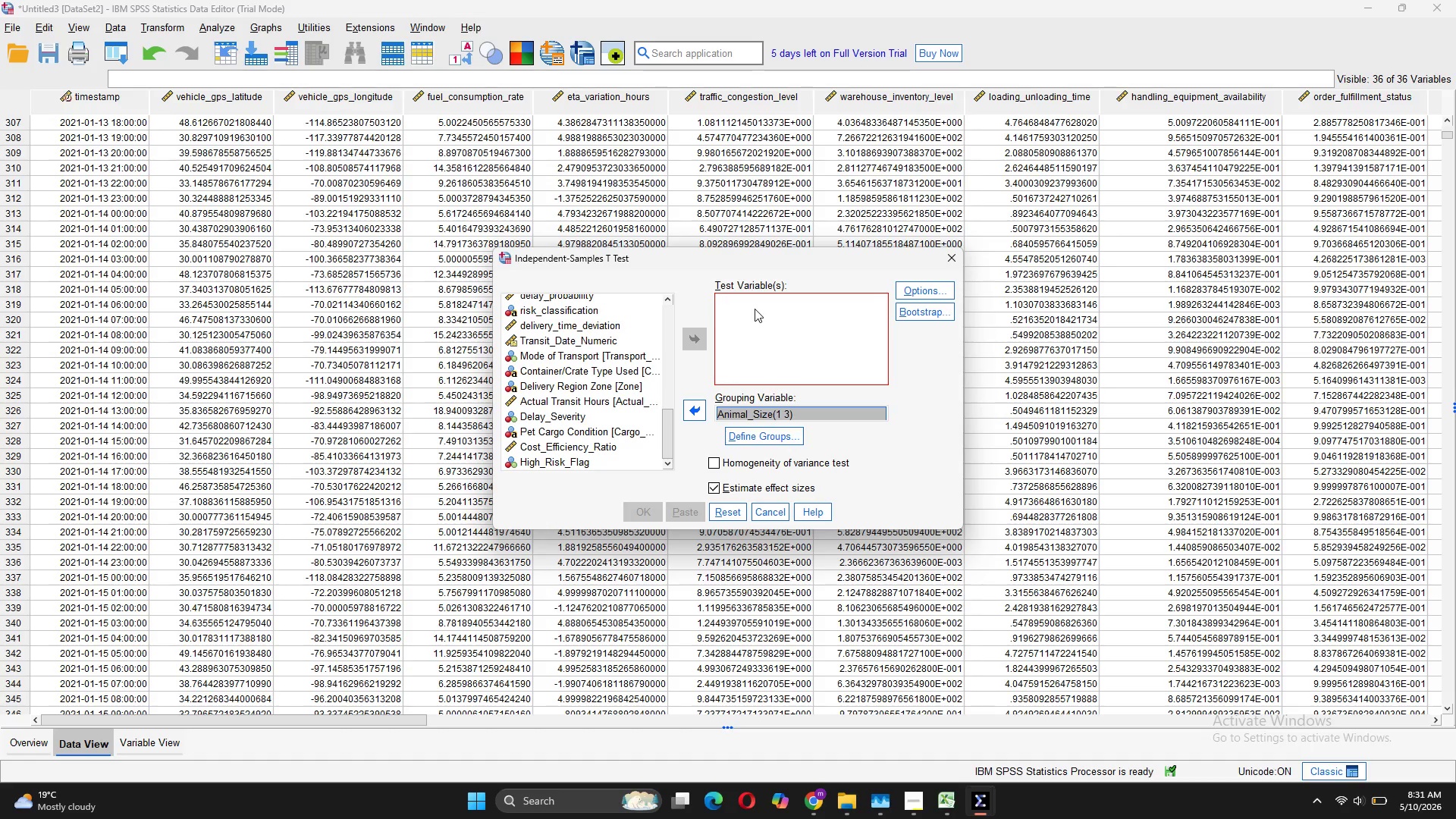 
left_click([756, 309])
 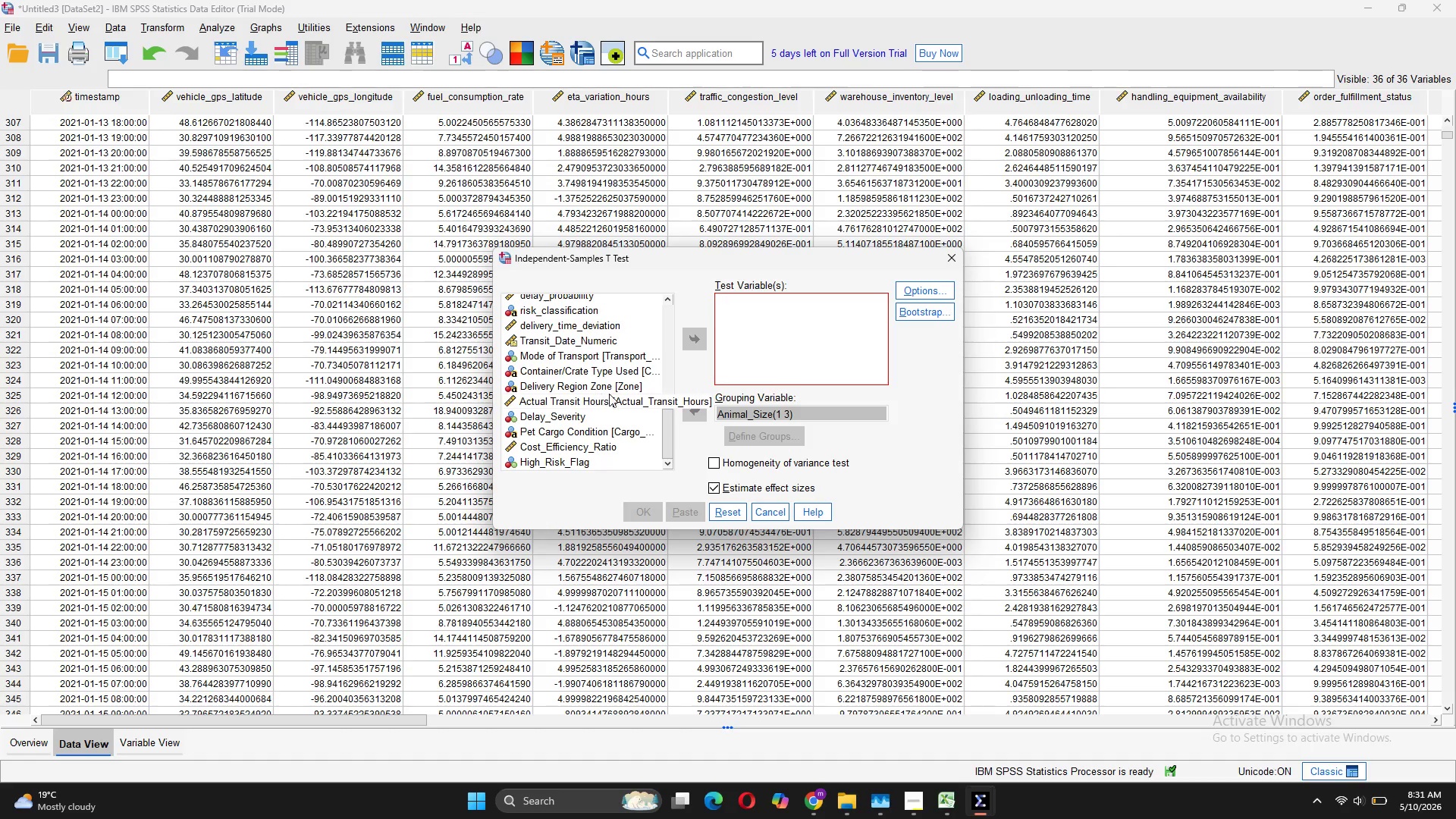 
wait(7.28)
 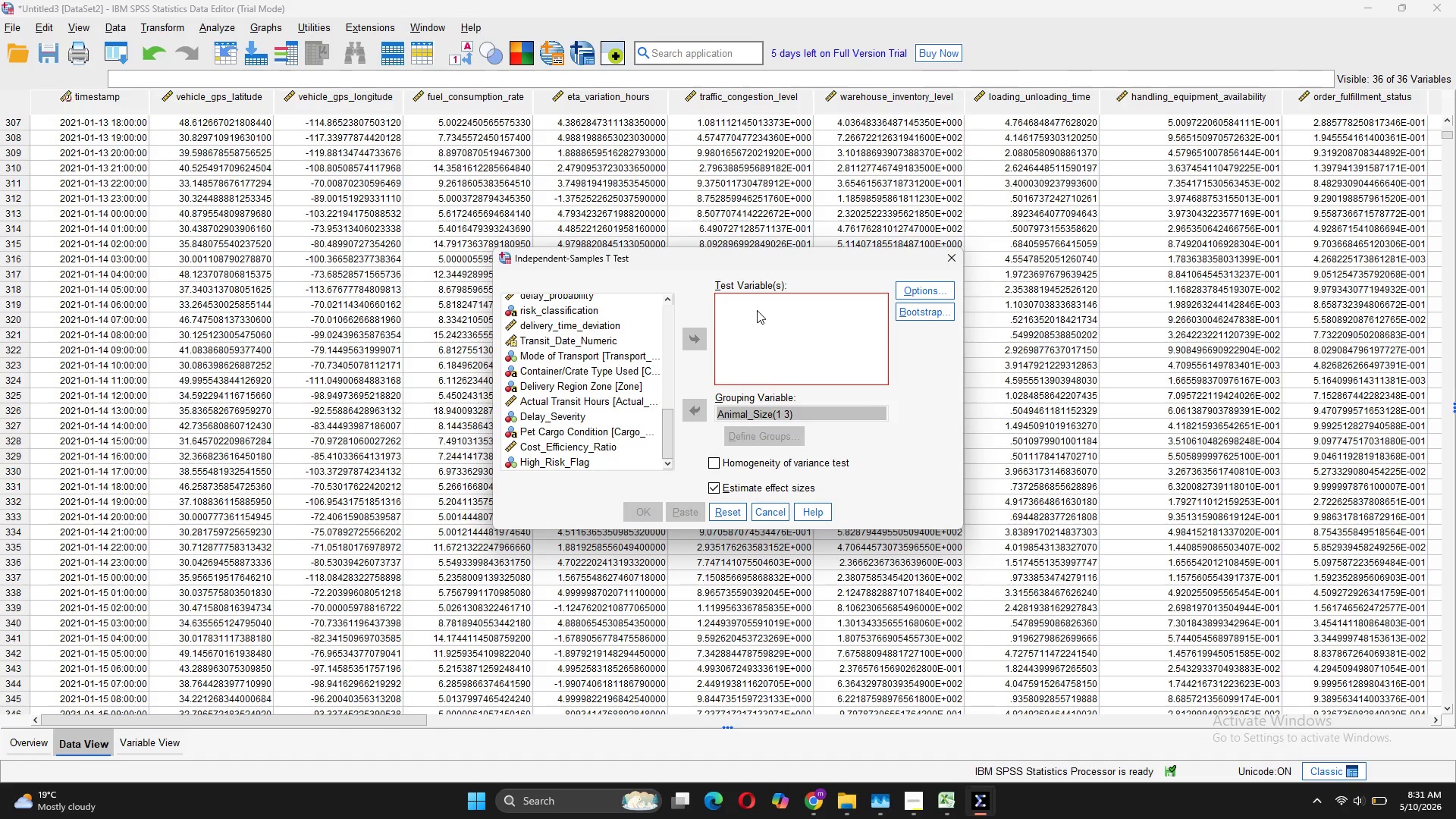 
left_click([611, 323])
 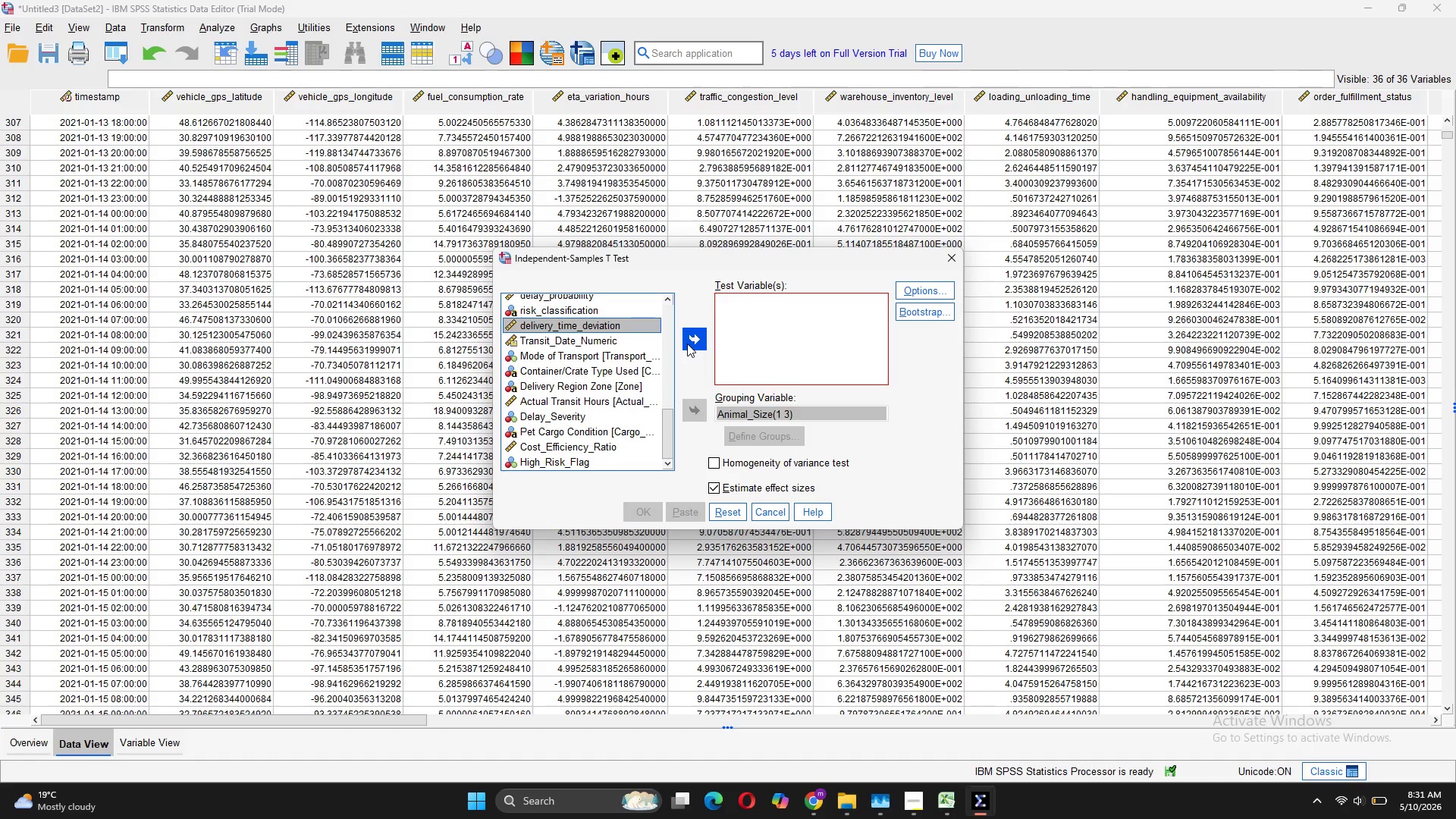 
left_click([687, 344])
 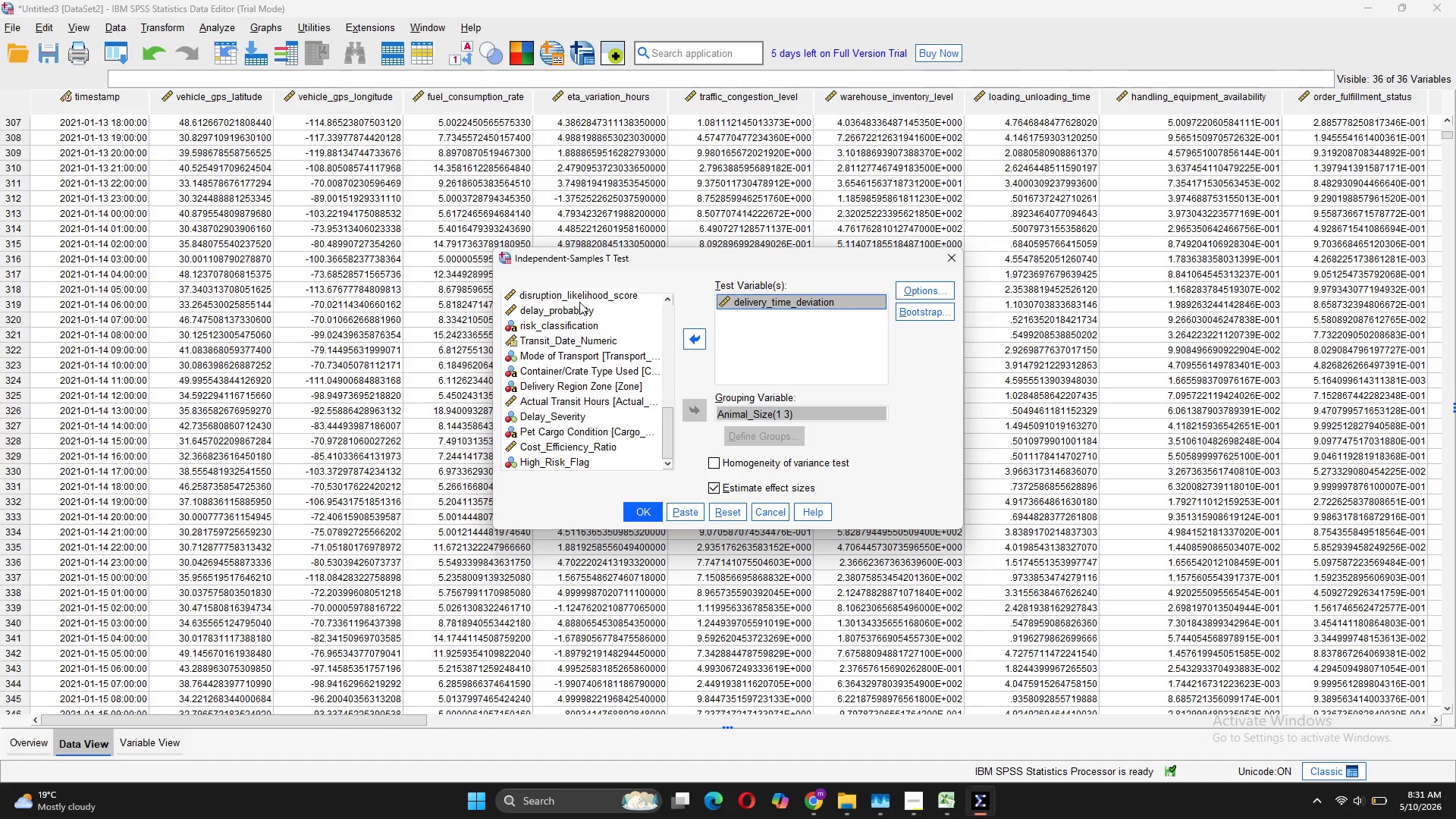 
left_click([578, 311])
 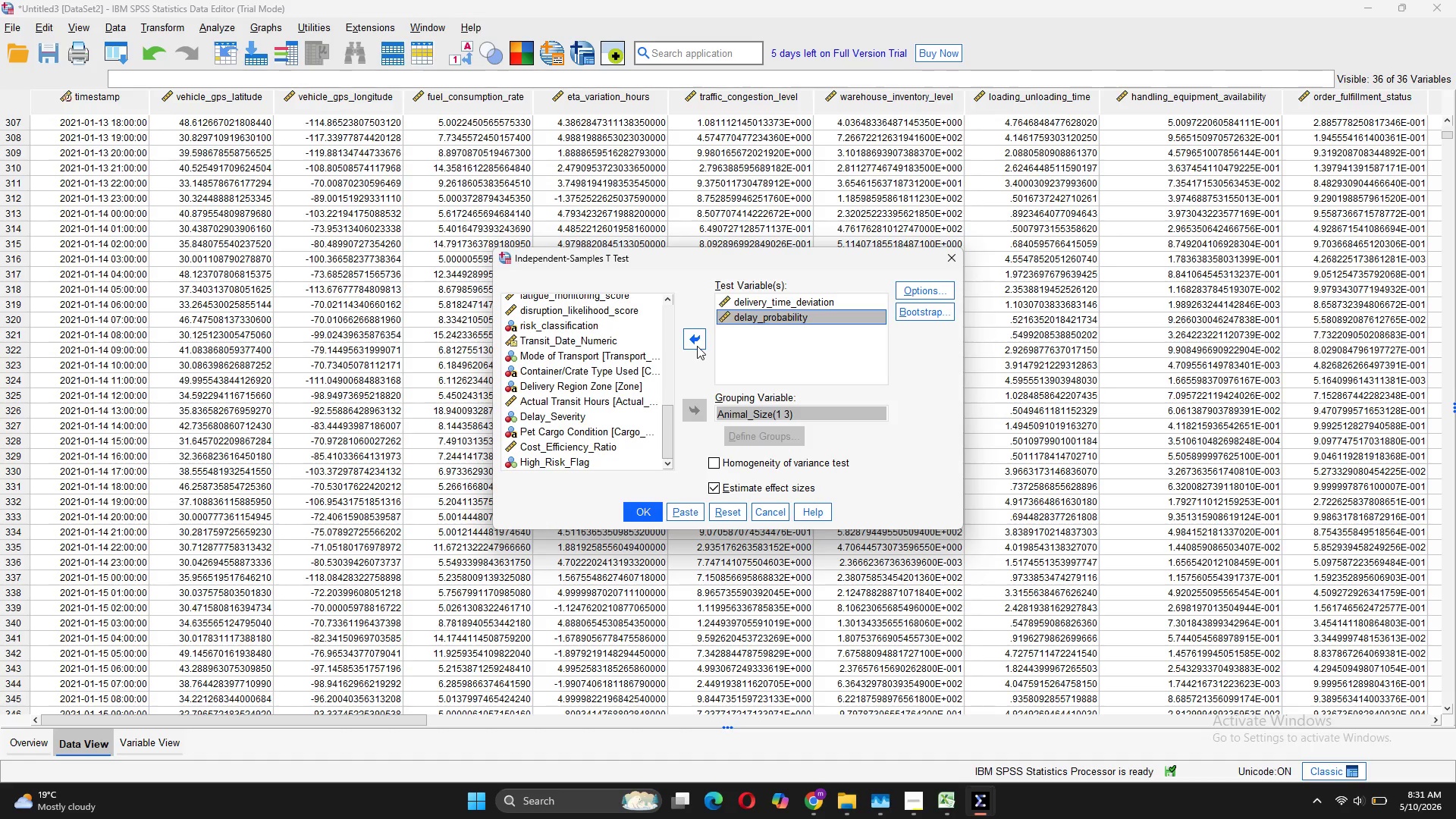 
wait(6.78)
 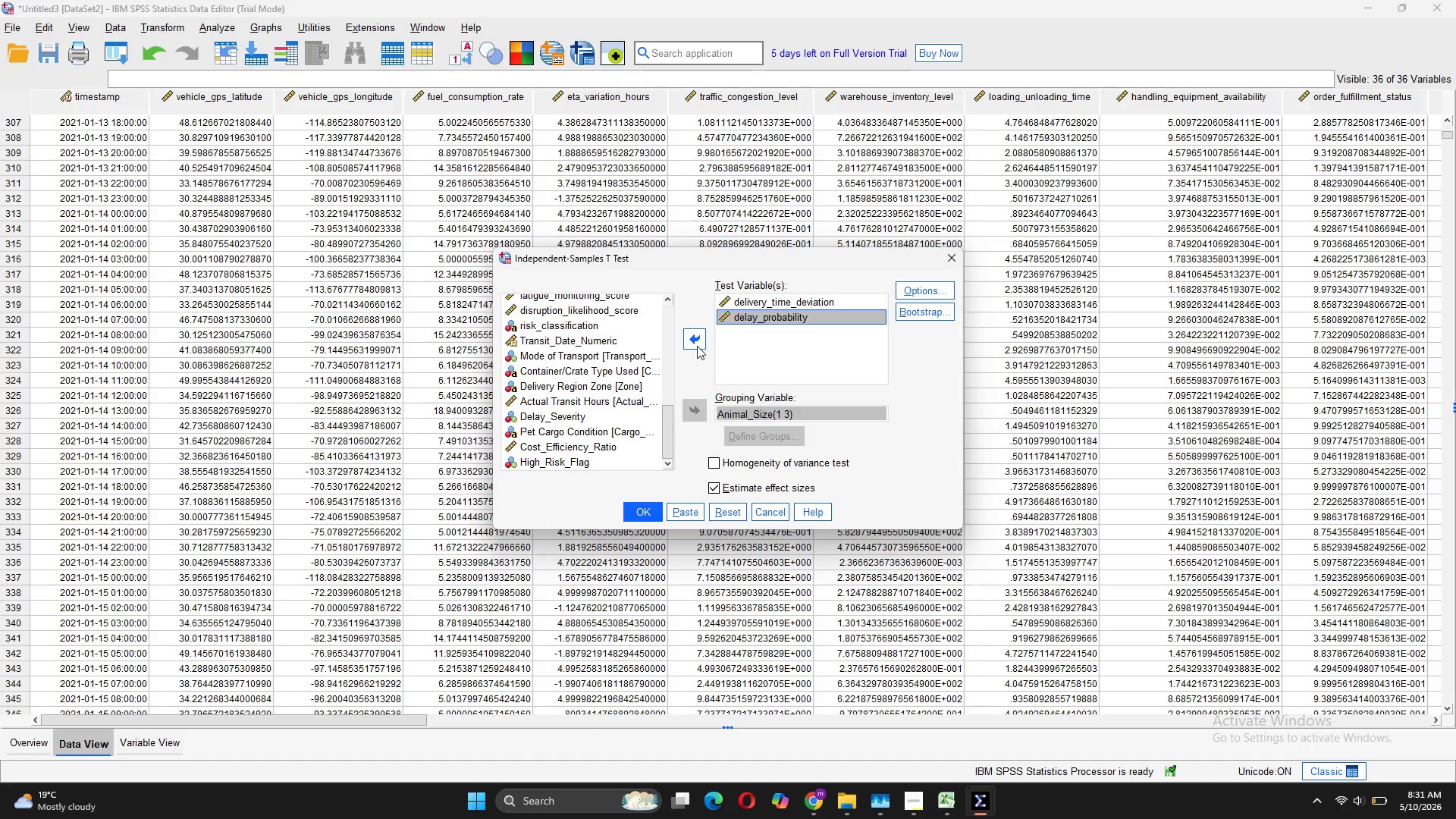 
left_click([924, 292])
 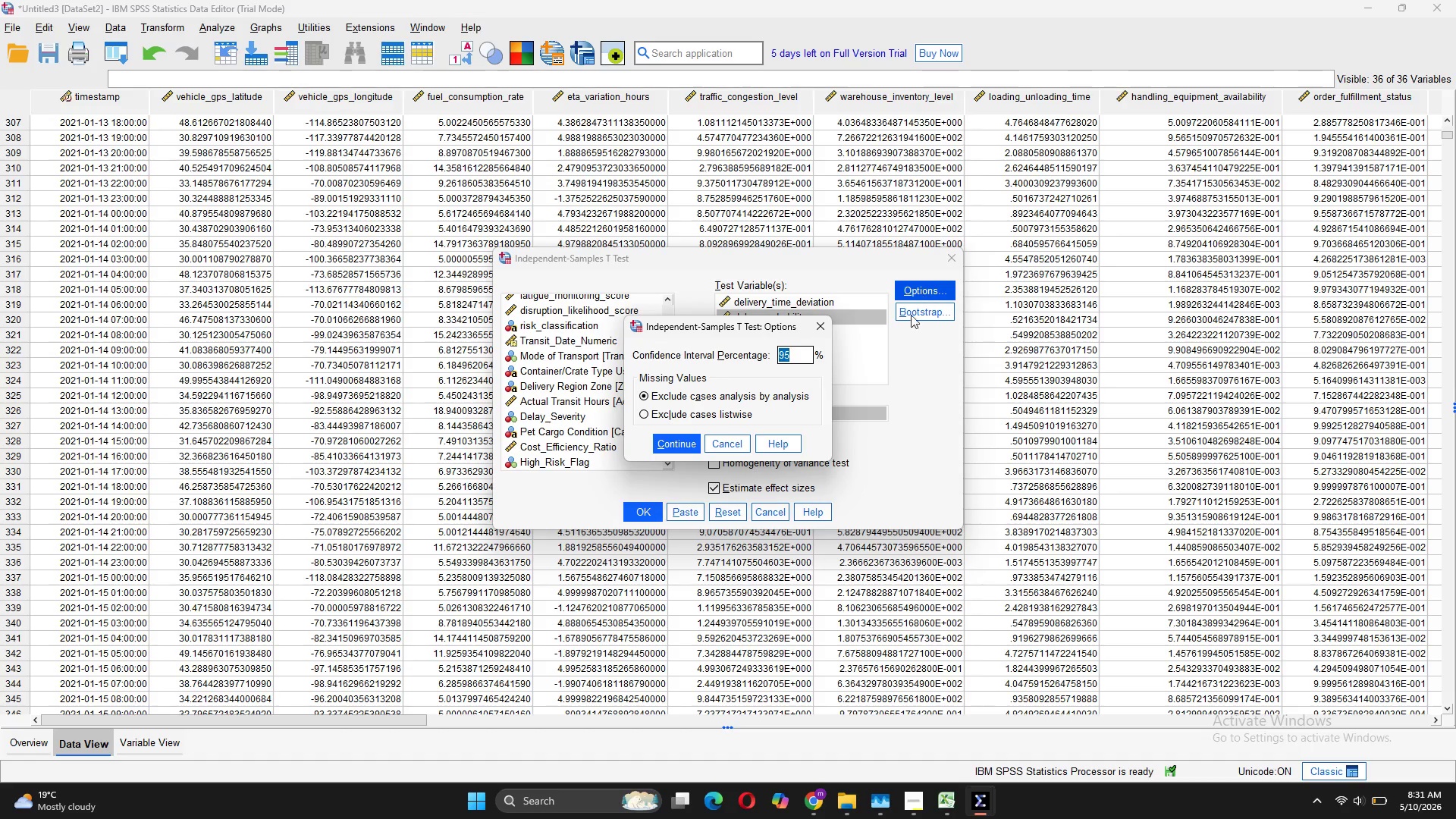 
left_click([683, 441])
 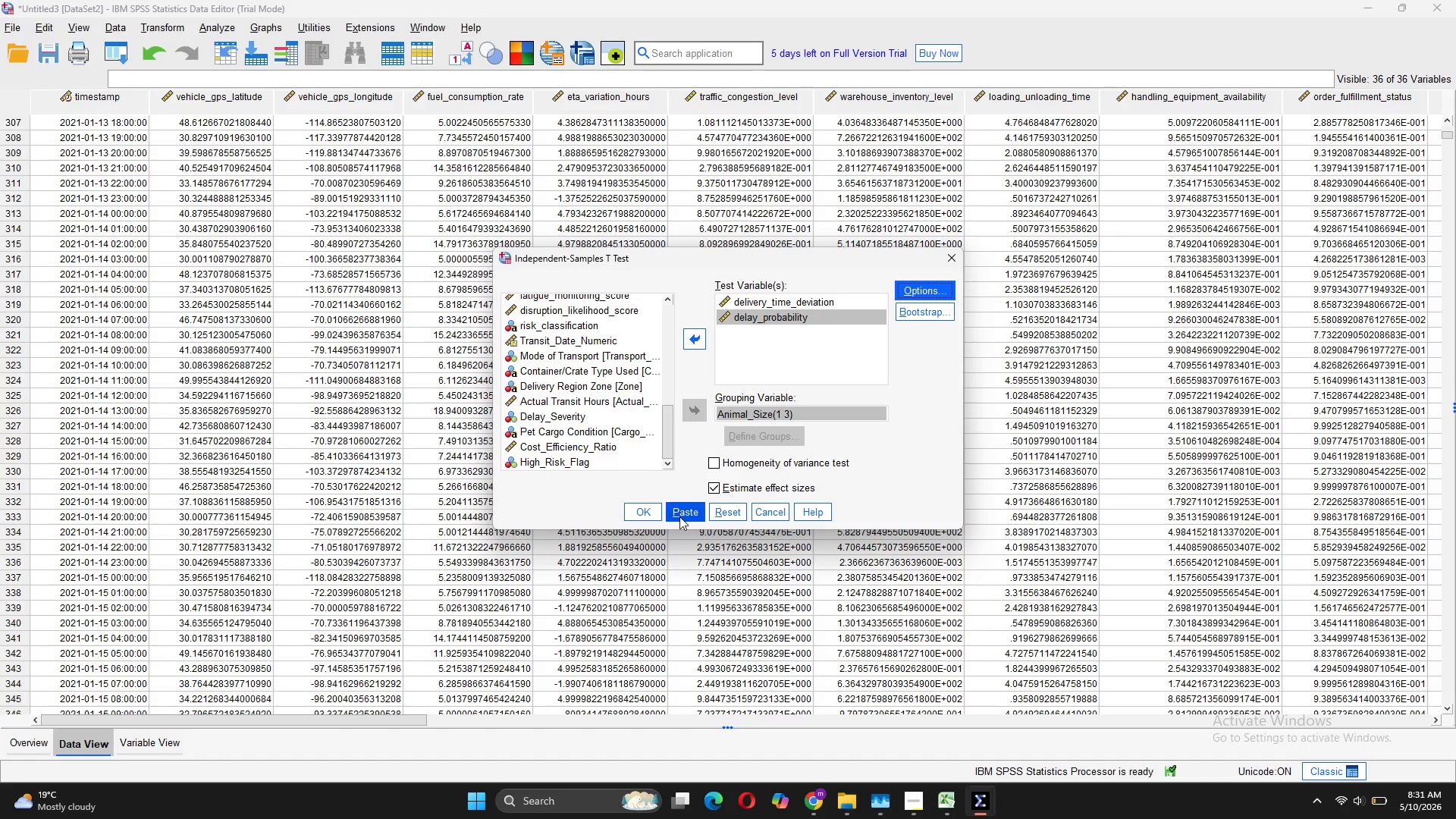 
left_click([679, 510])
 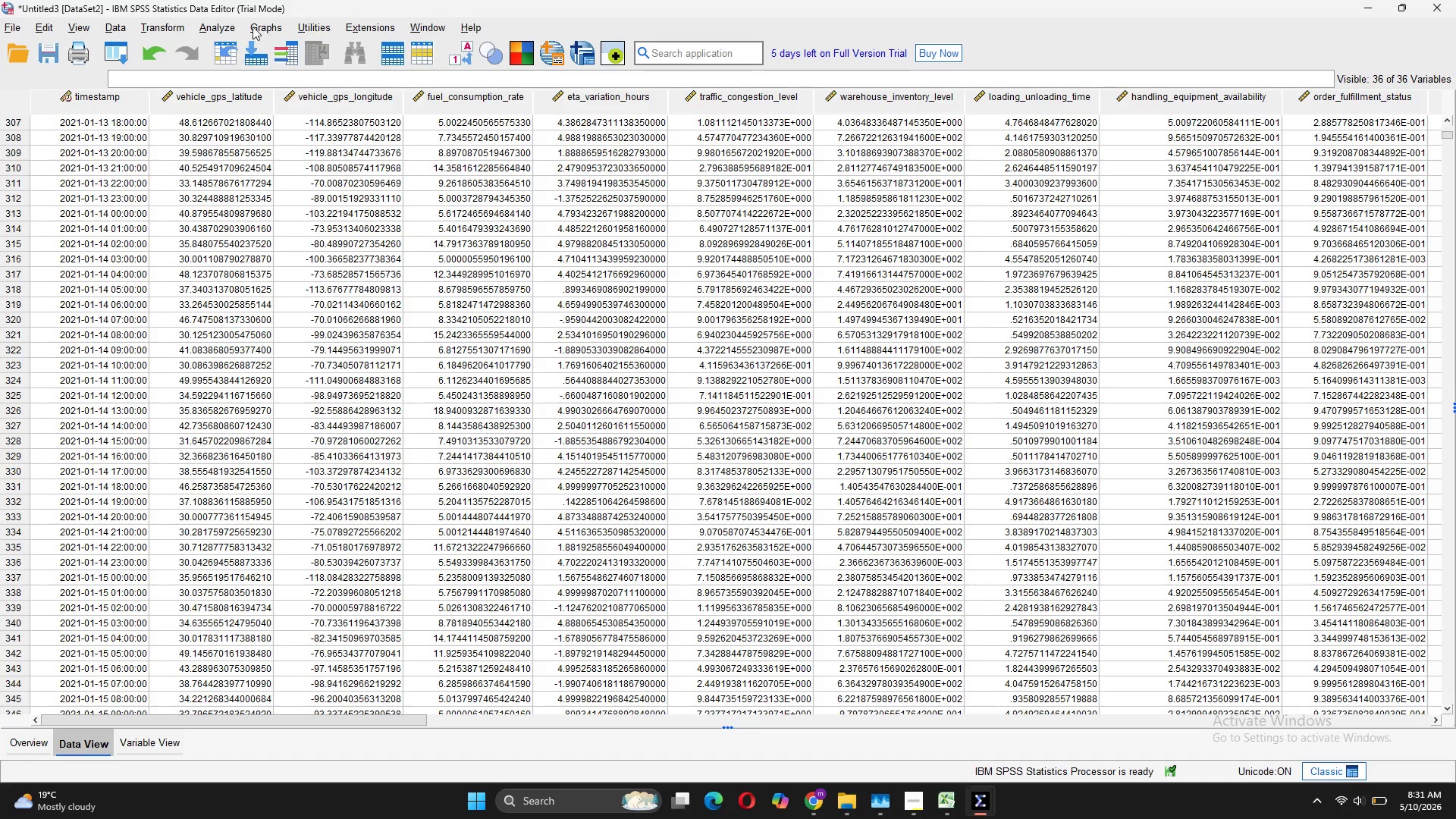 
left_click([222, 28])
 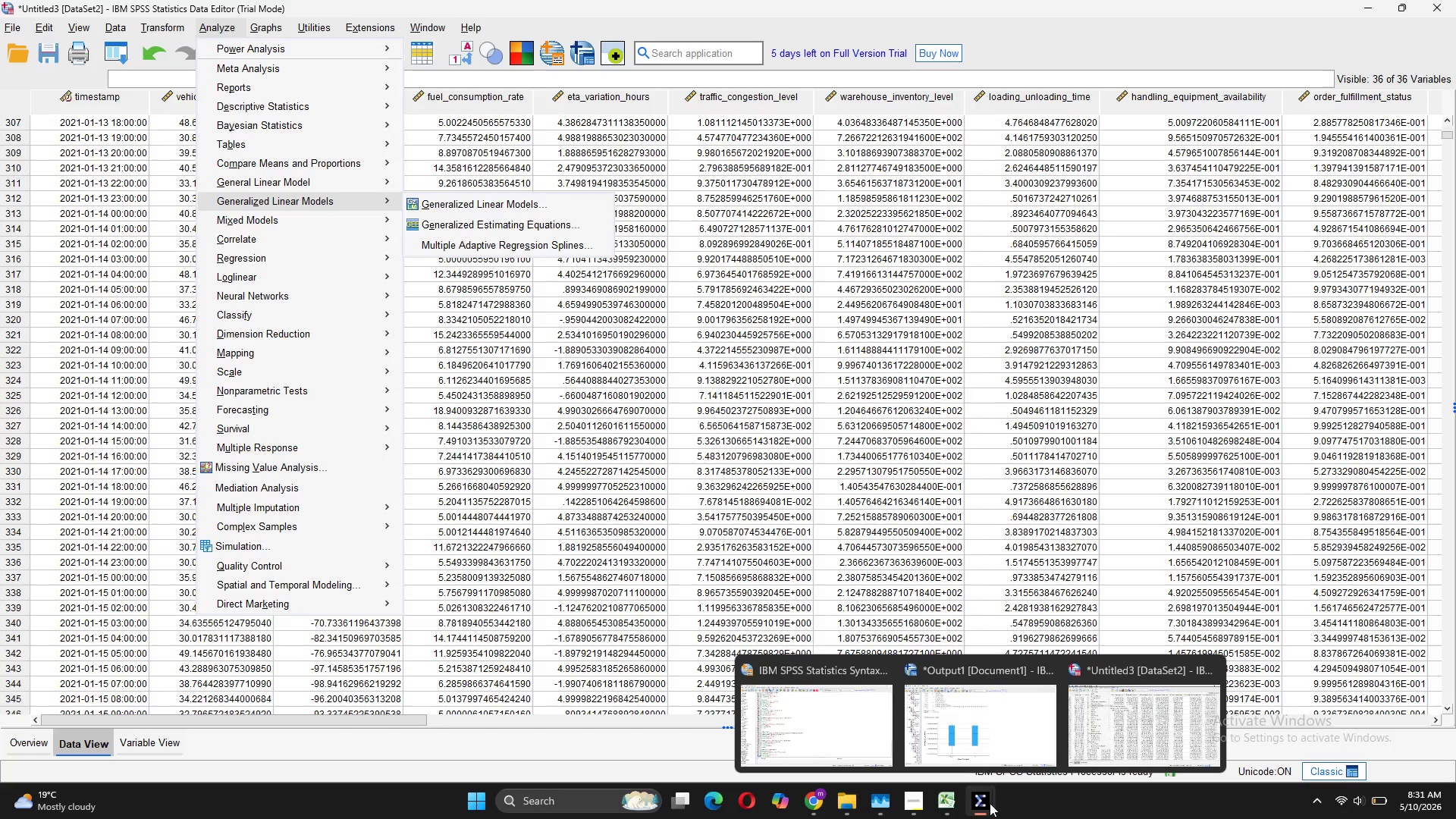 
left_click([832, 731])
 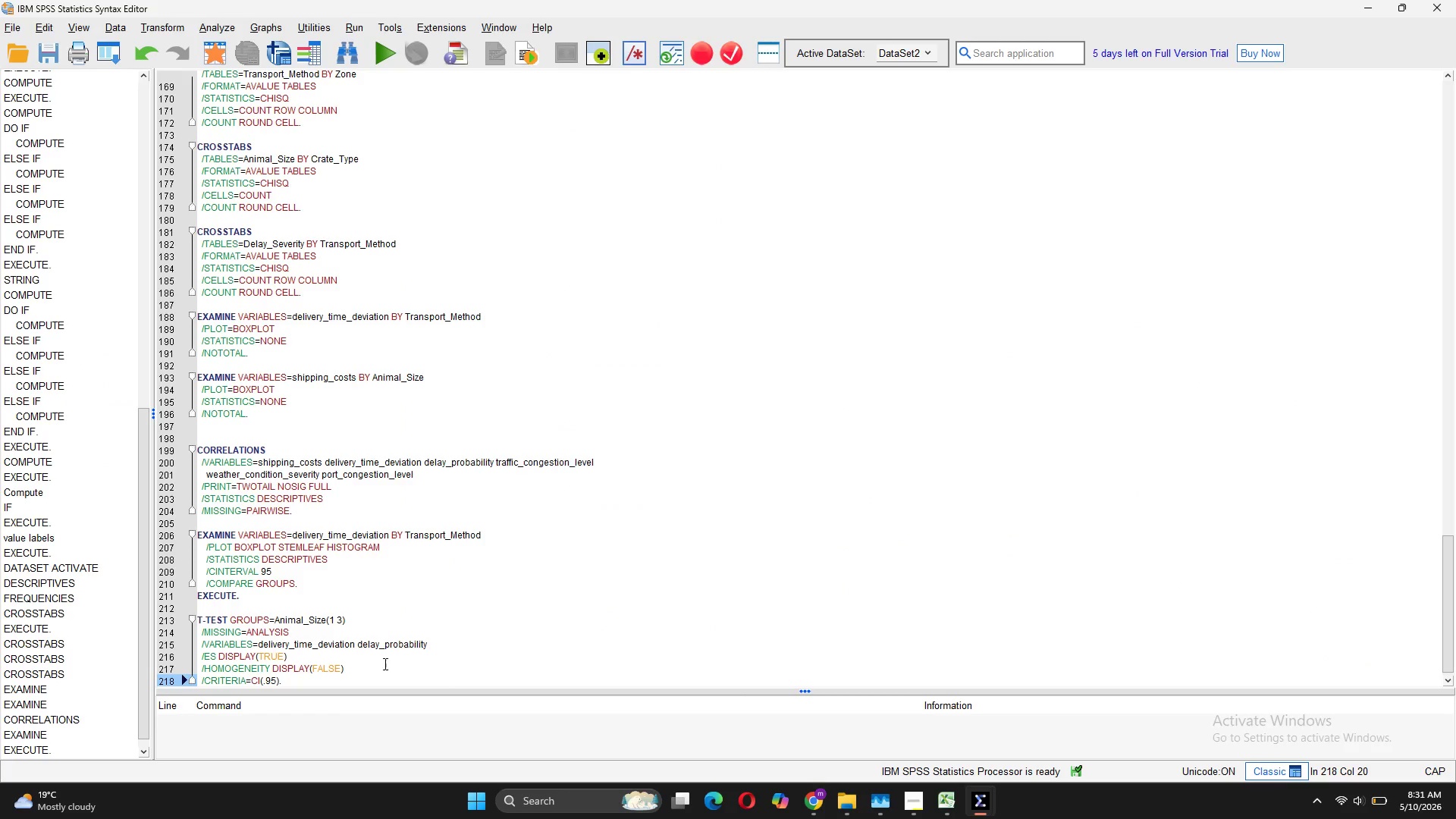 
scroll: coordinate [244, 585], scroll_direction: down, amount: 3.0
 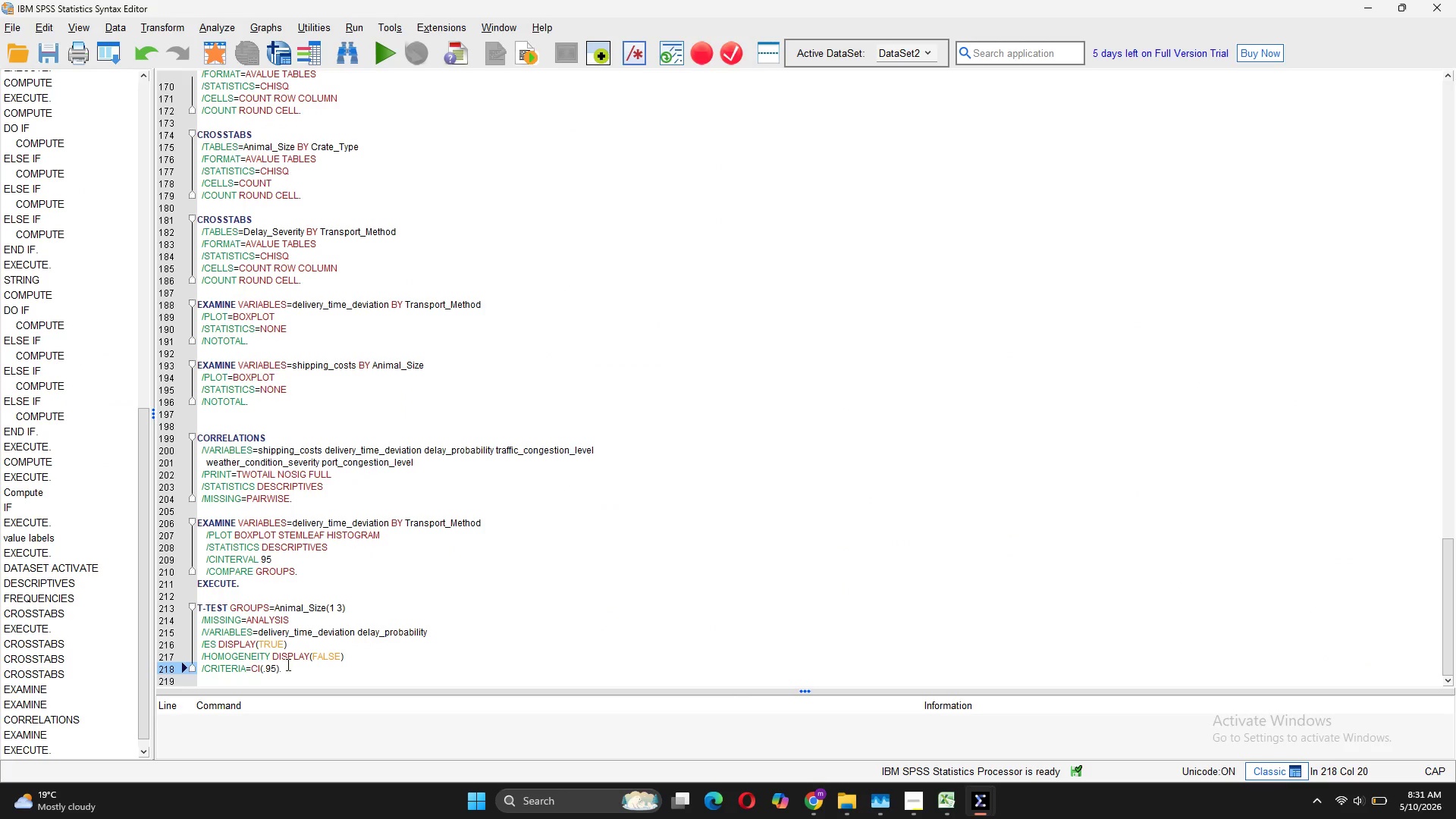 
left_click_drag(start_coordinate=[291, 670], to_coordinate=[197, 601])
 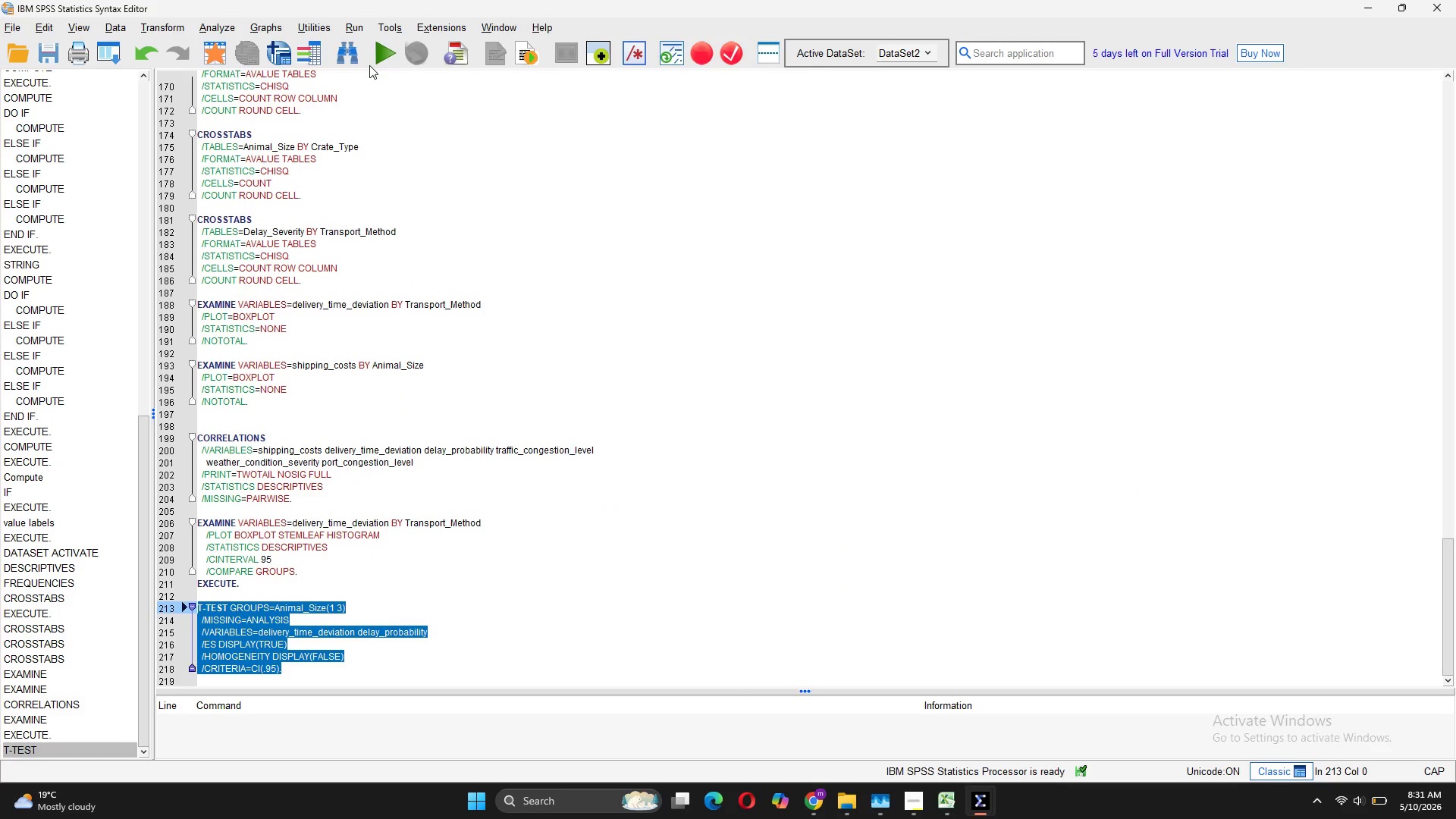 
left_click([387, 41])
 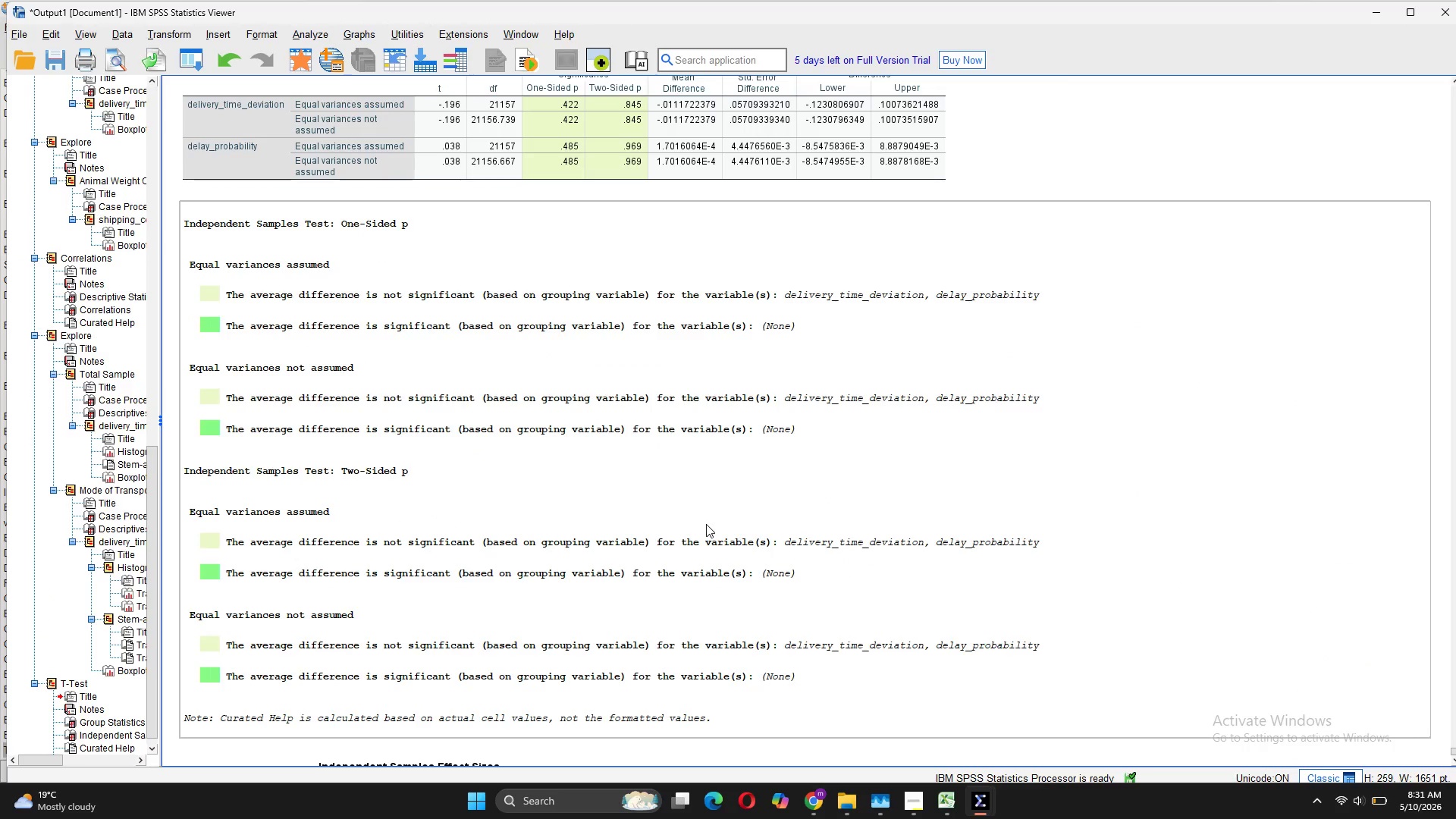 
scroll: coordinate [706, 524], scroll_direction: up, amount: 4.0
 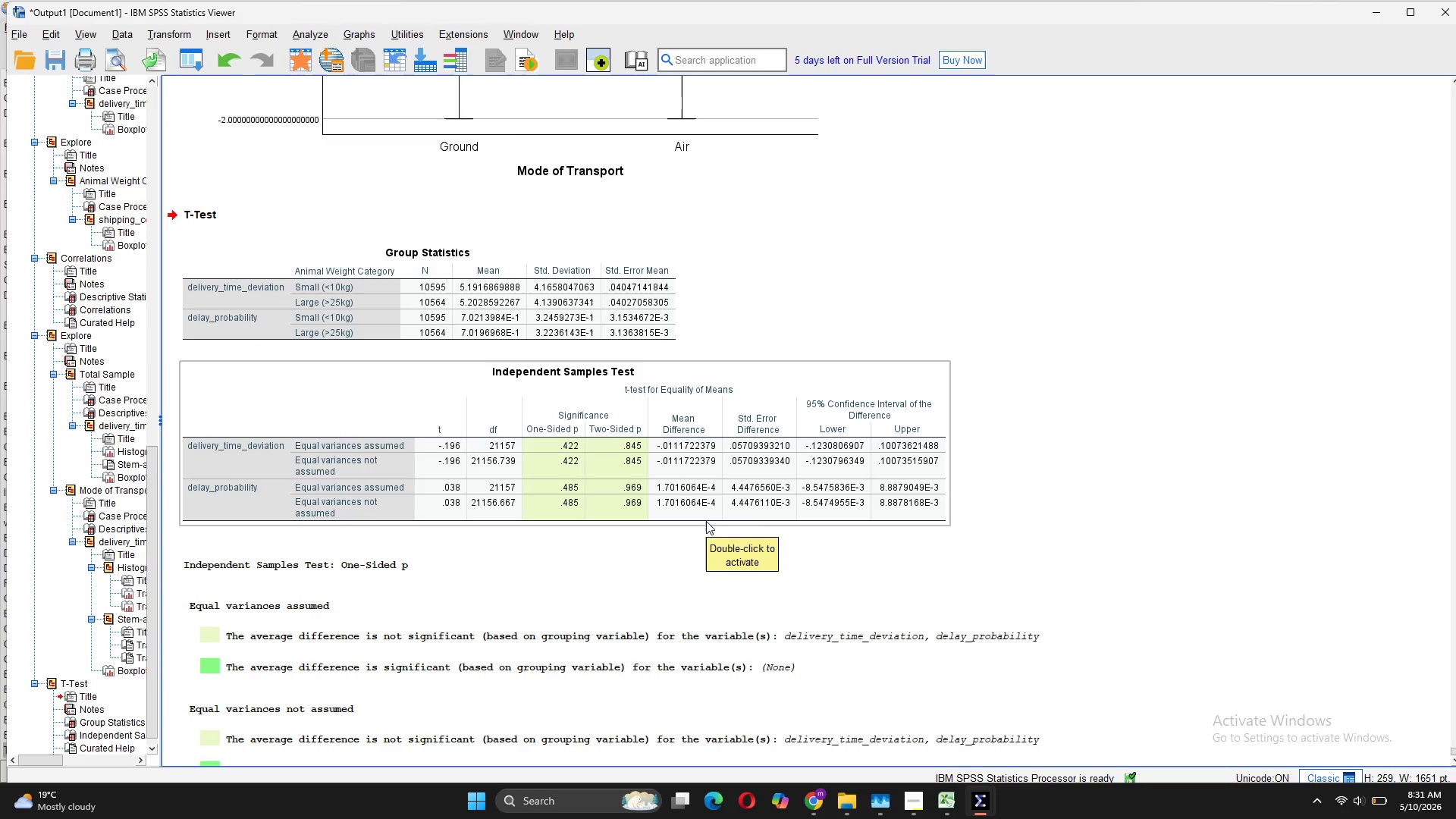 
wait(7.44)
 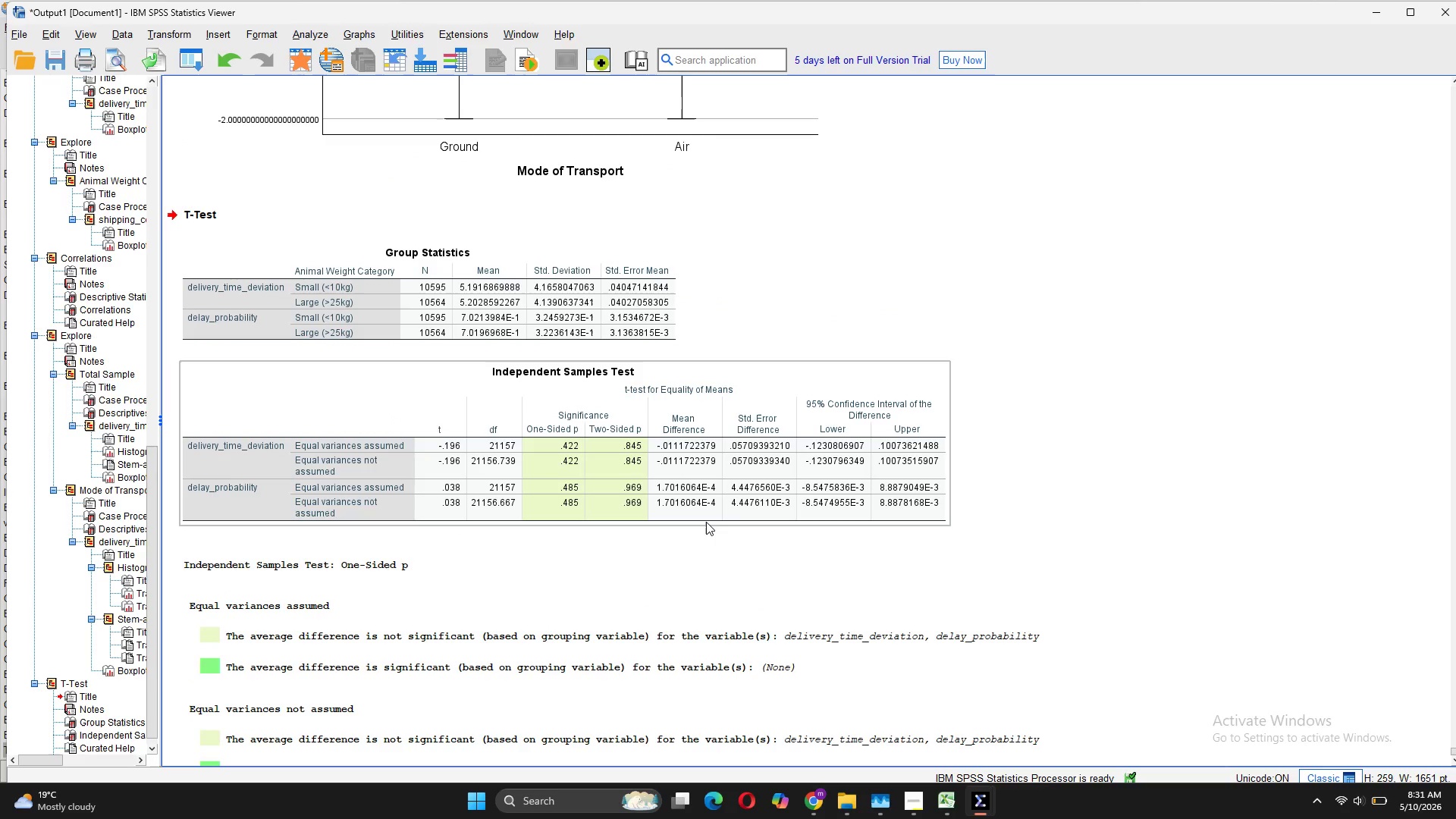 
scroll: coordinate [706, 521], scroll_direction: down, amount: 10.0
 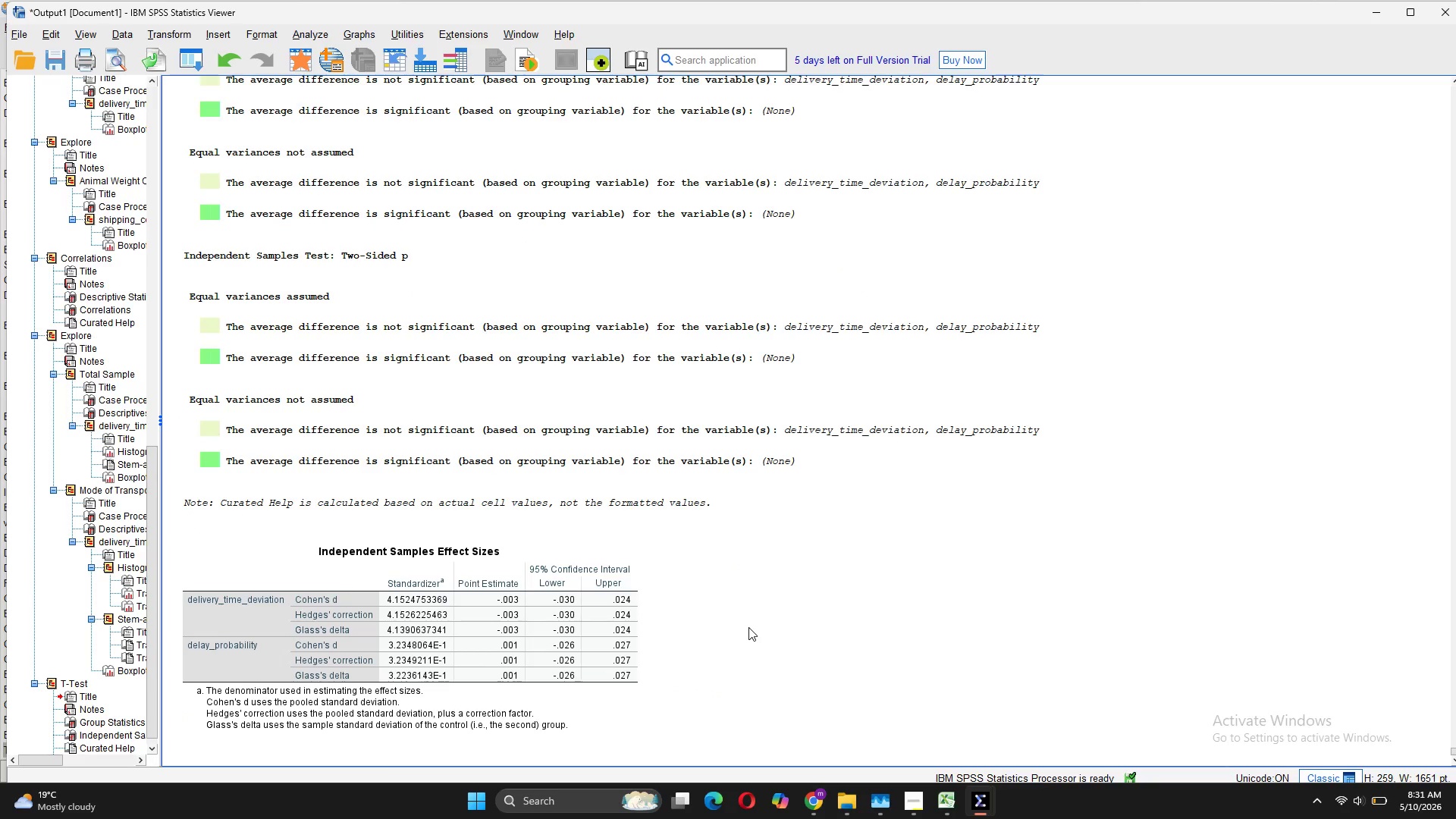 
wait(5.56)
 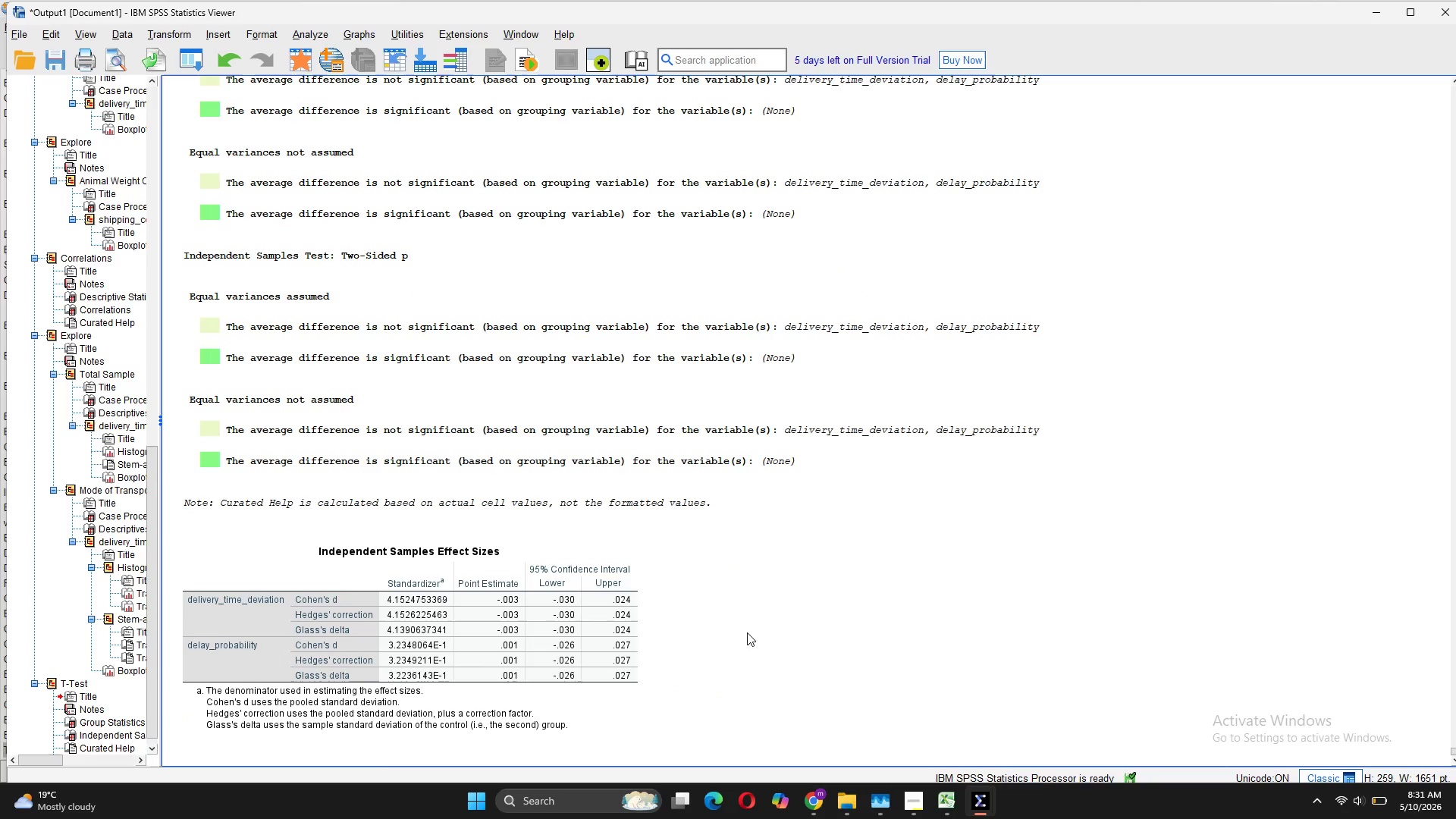 
scroll: coordinate [748, 627], scroll_direction: down, amount: 4.0
 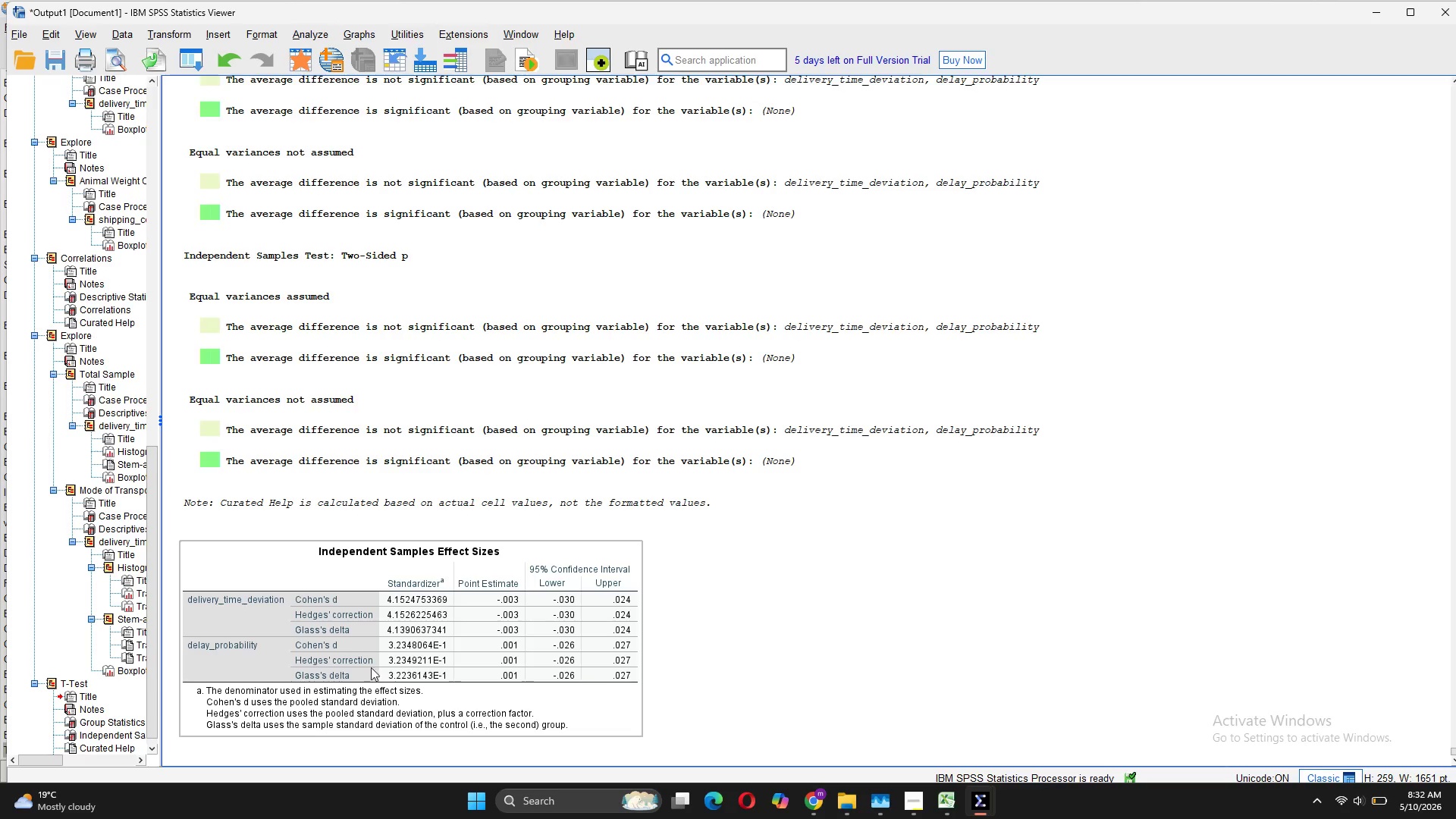 
wait(6.43)
 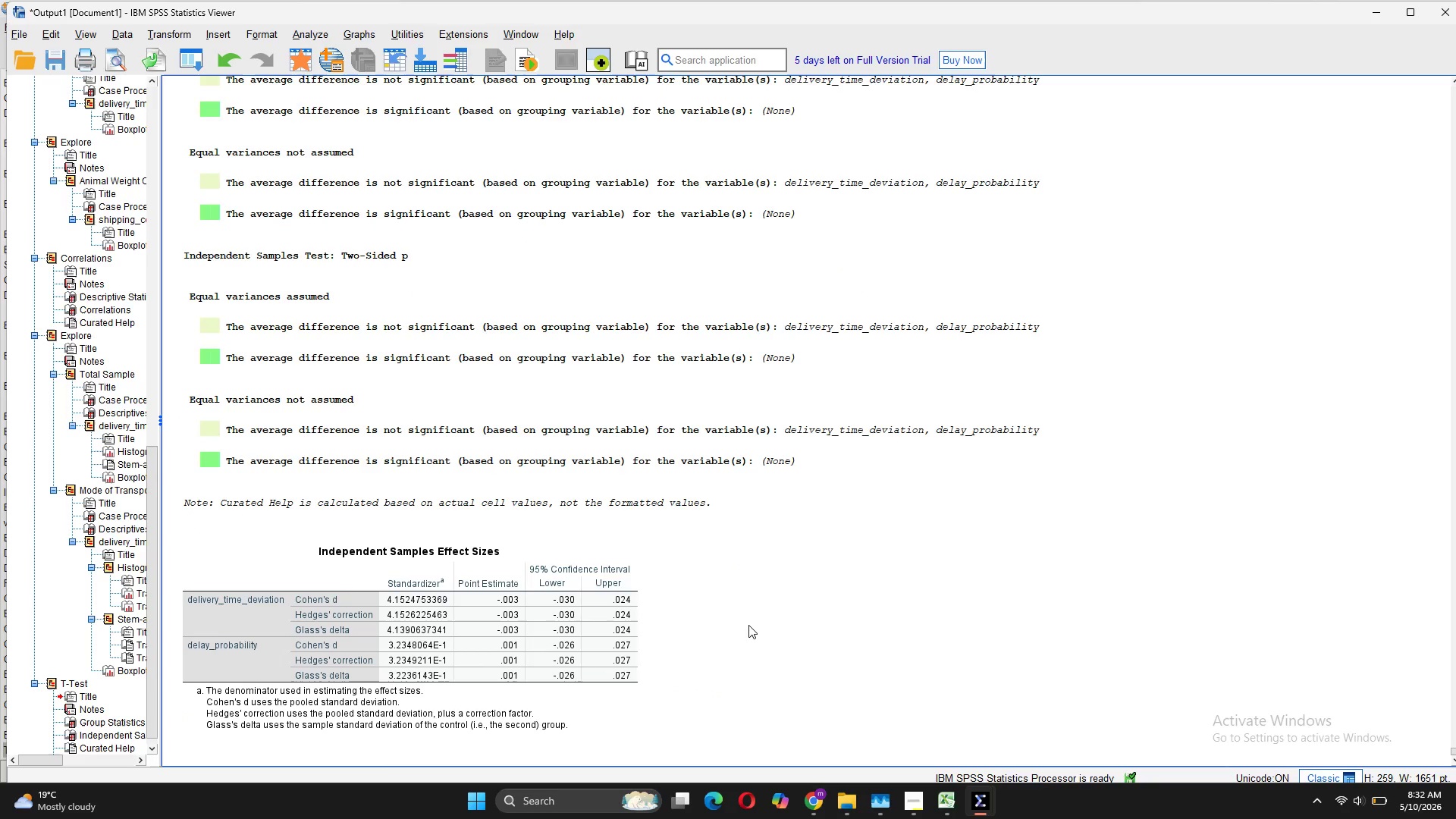 
scroll: coordinate [645, 675], scroll_direction: down, amount: 4.0
 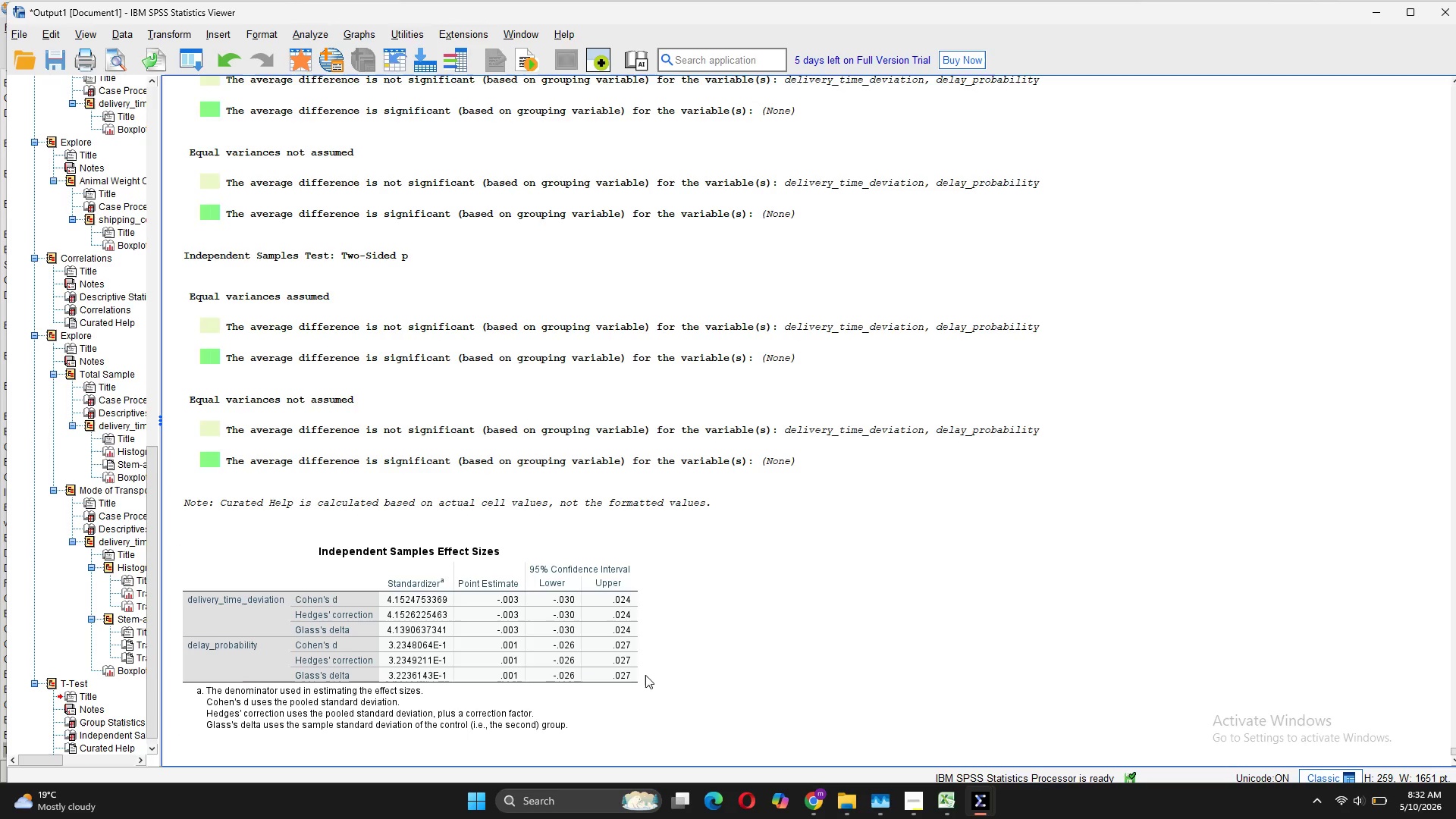 
scroll: coordinate [645, 675], scroll_direction: up, amount: 3.0
 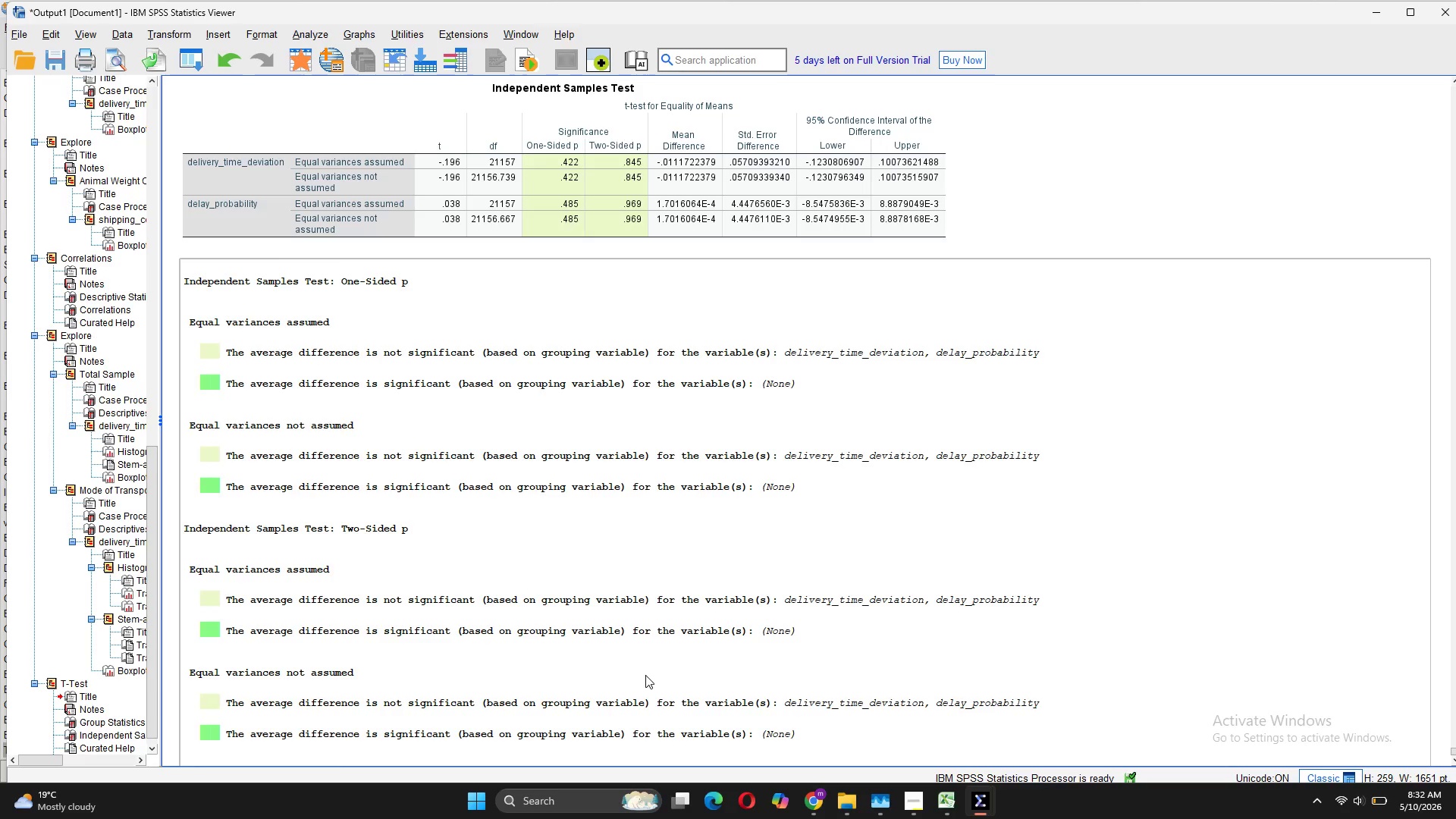 
scroll: coordinate [646, 673], scroll_direction: down, amount: 6.0
 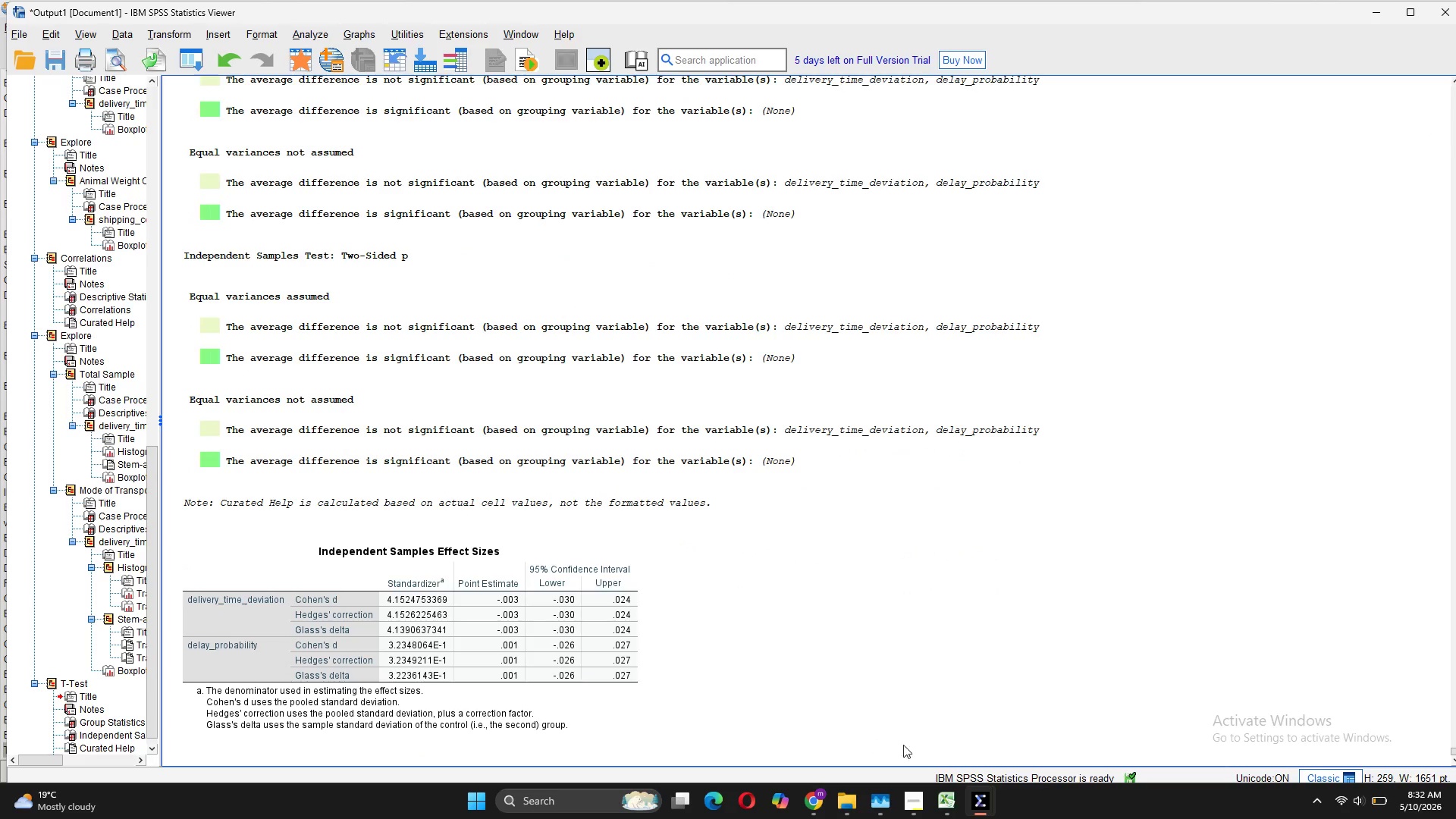 
mouse_move([991, 774])
 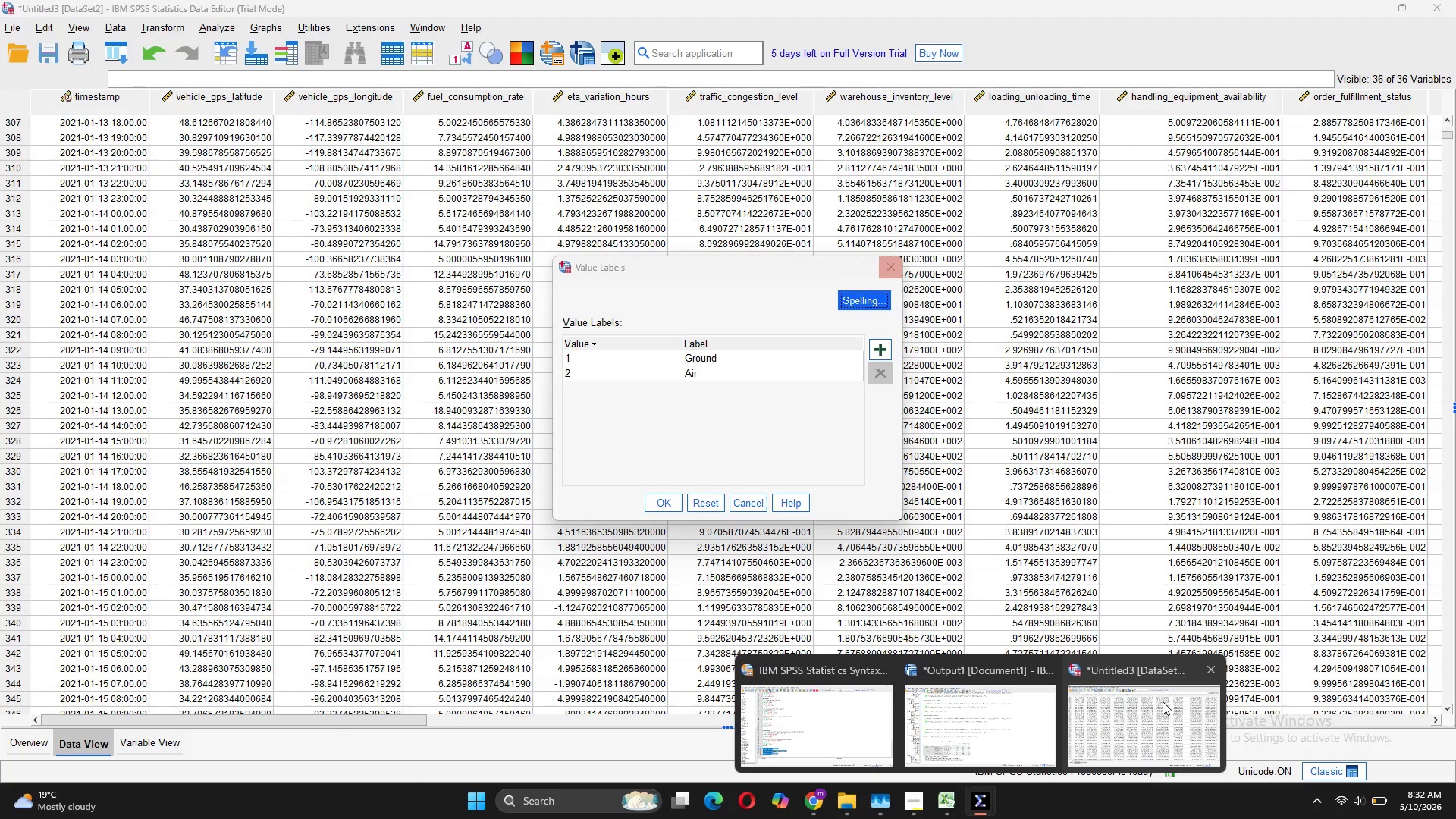 
left_click([1163, 701])
 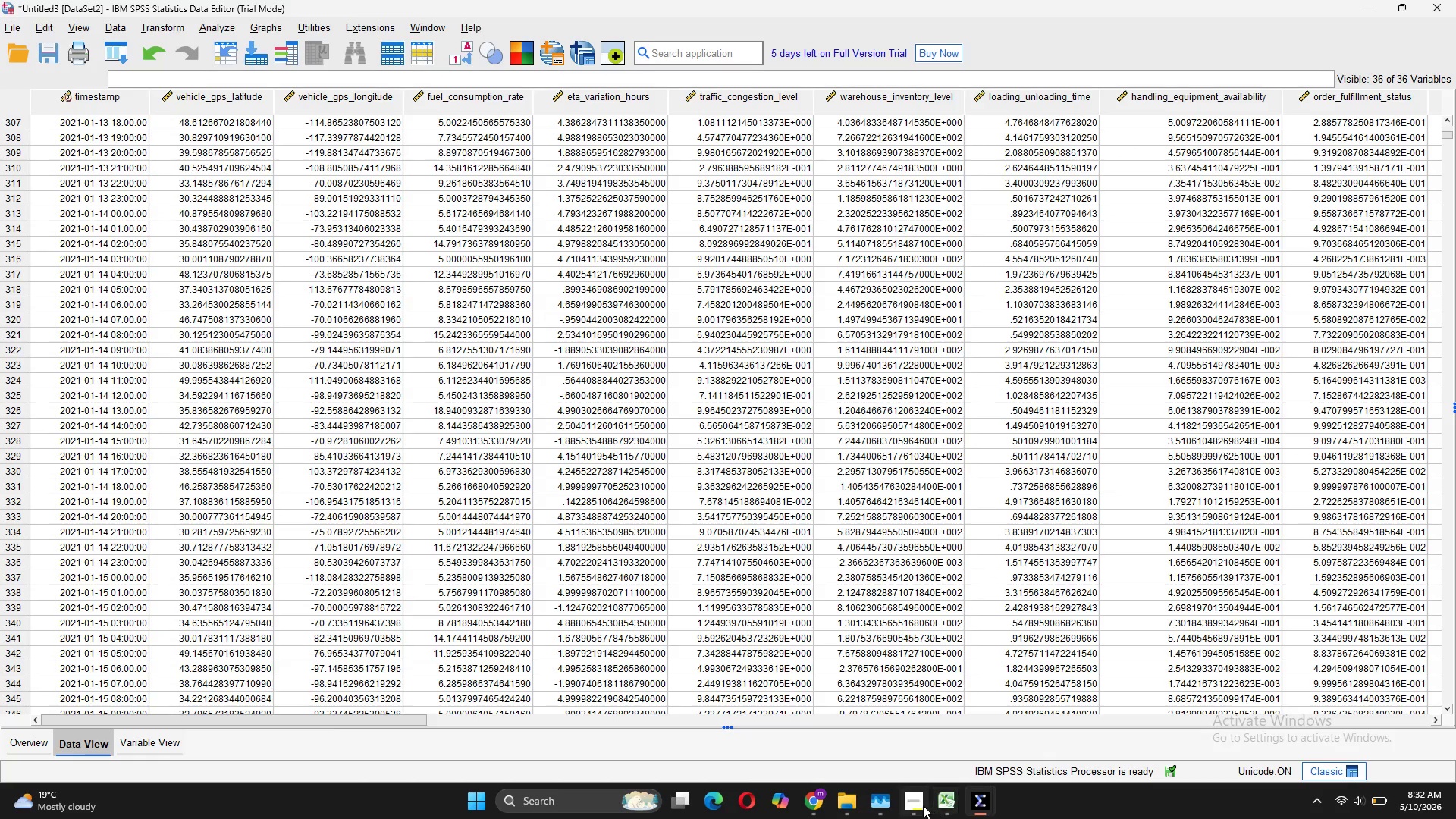 
left_click([923, 805])